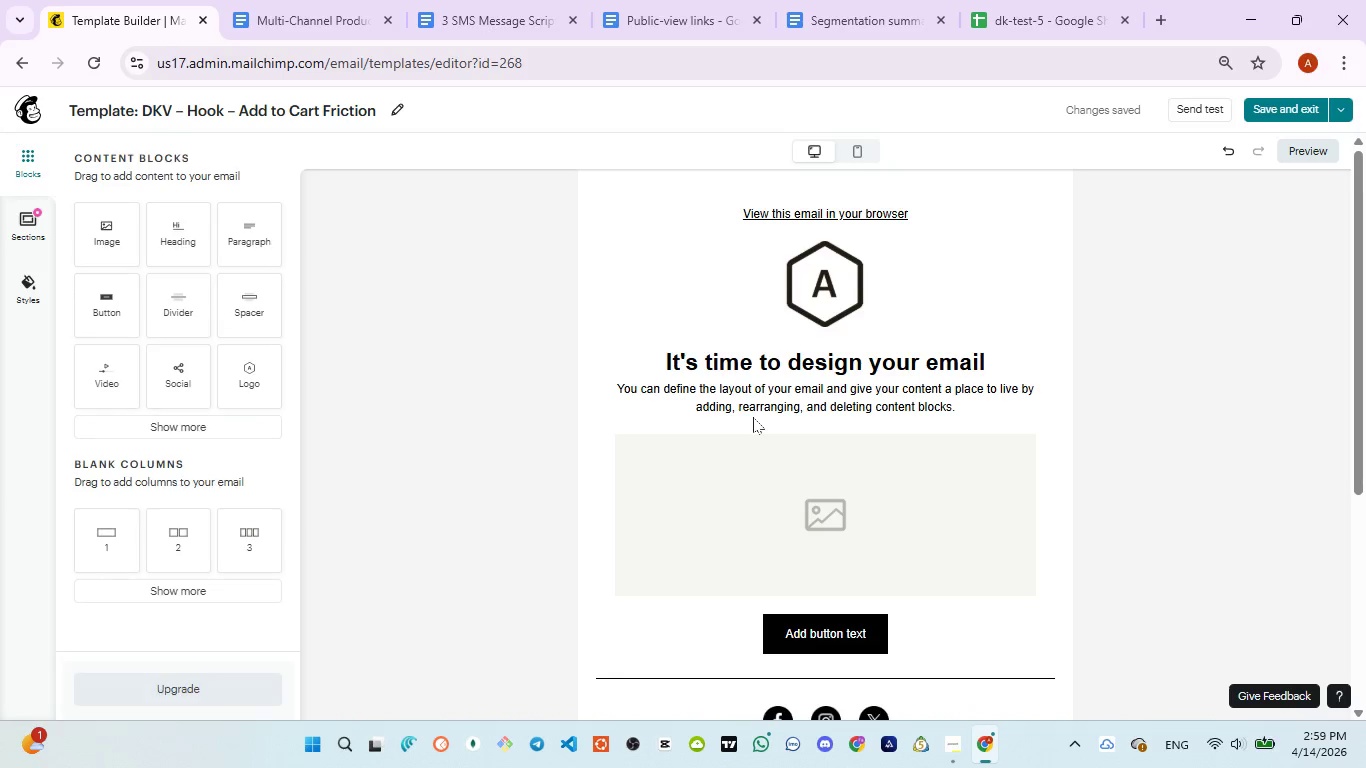 
wait(23.05)
 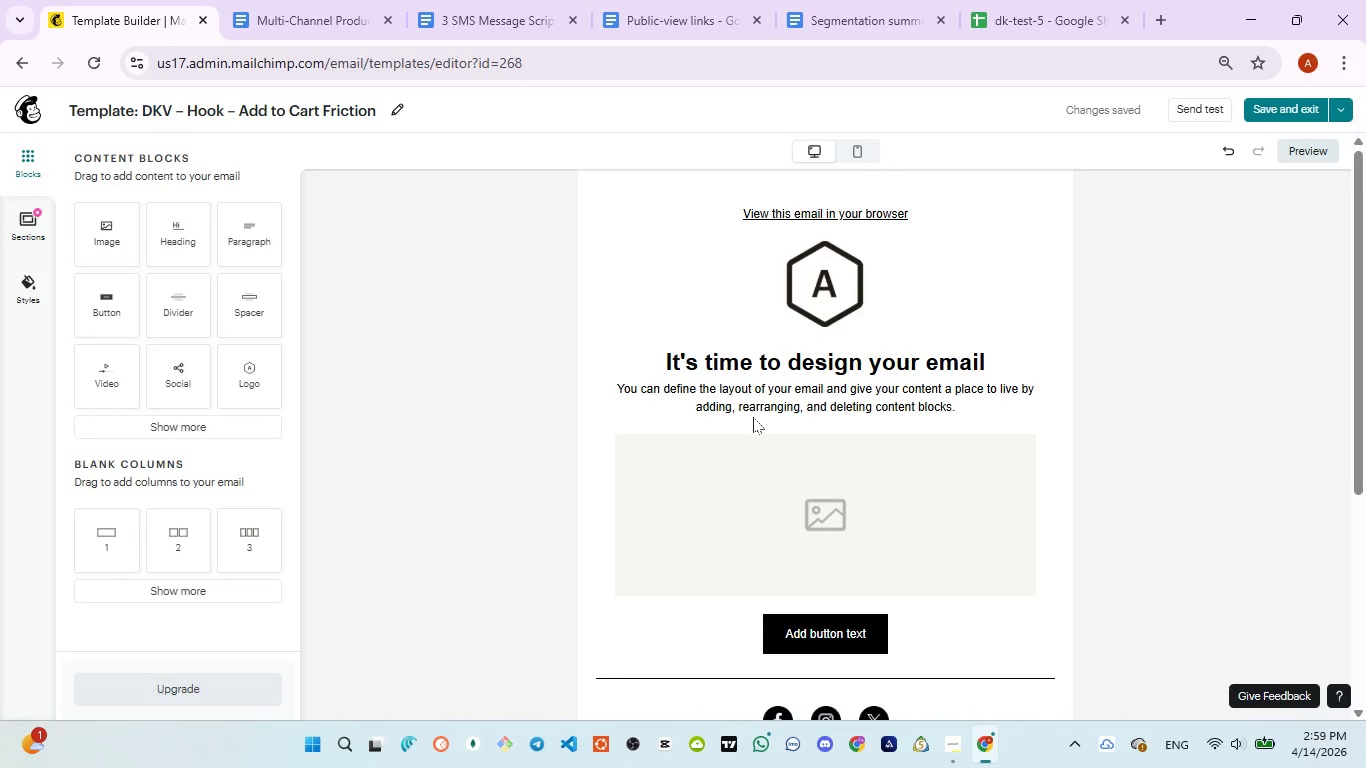 
left_click([462, 28])
 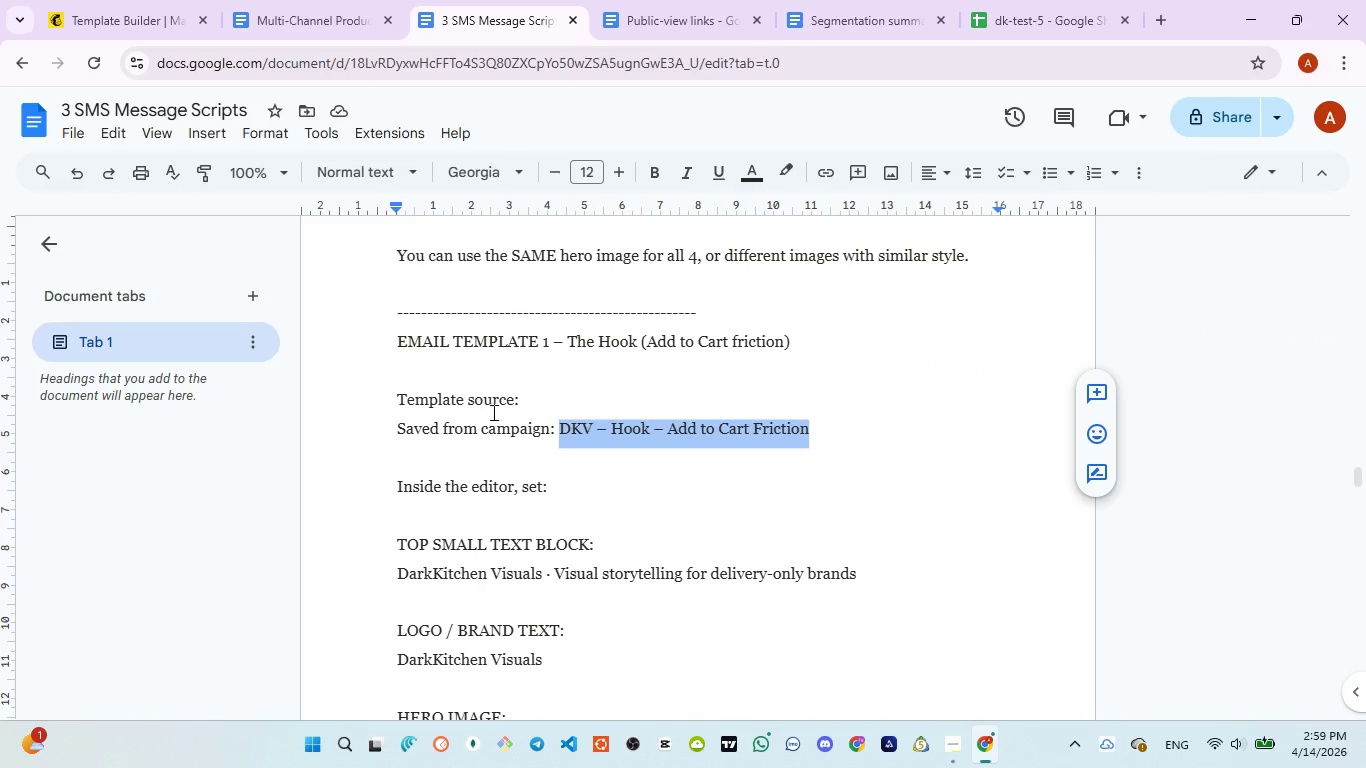 
scroll: coordinate [492, 422], scroll_direction: down, amount: 2.0
 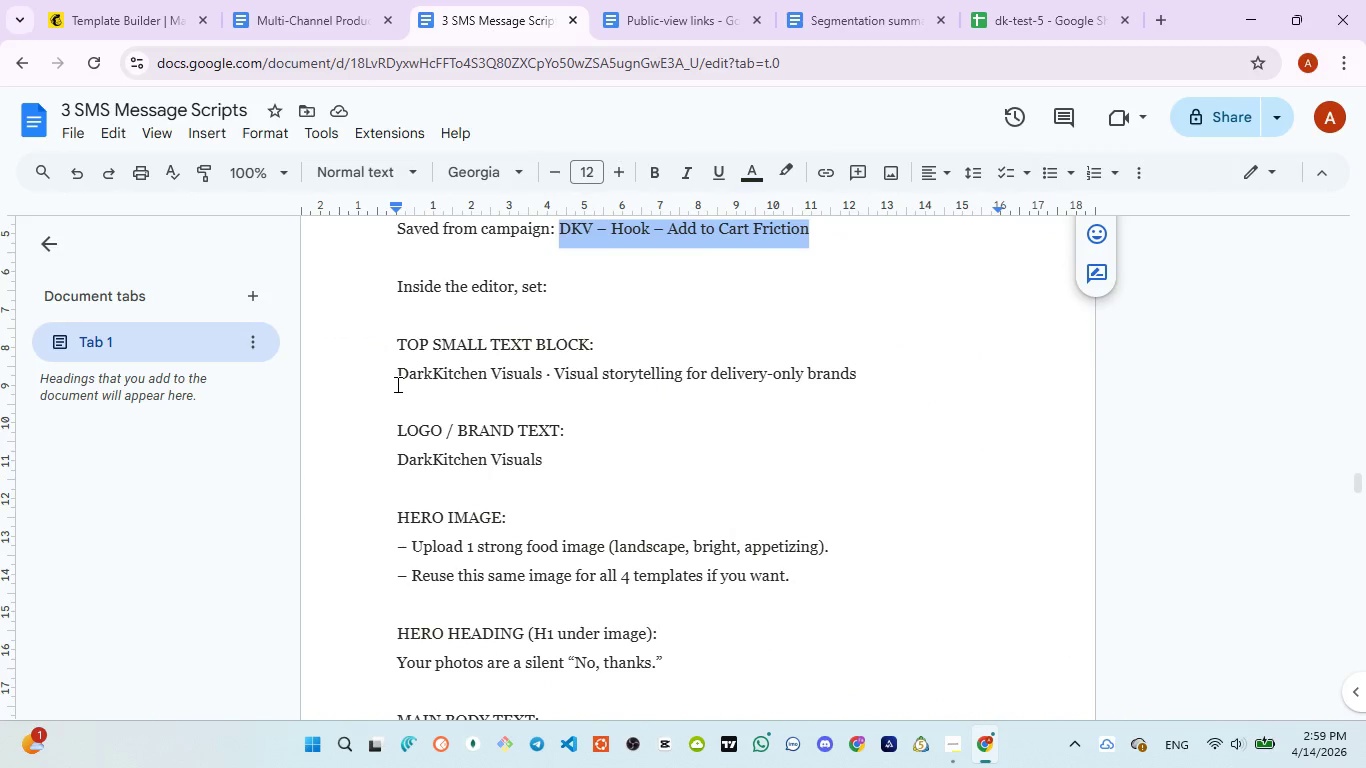 
left_click_drag(start_coordinate=[398, 378], to_coordinate=[880, 369])
 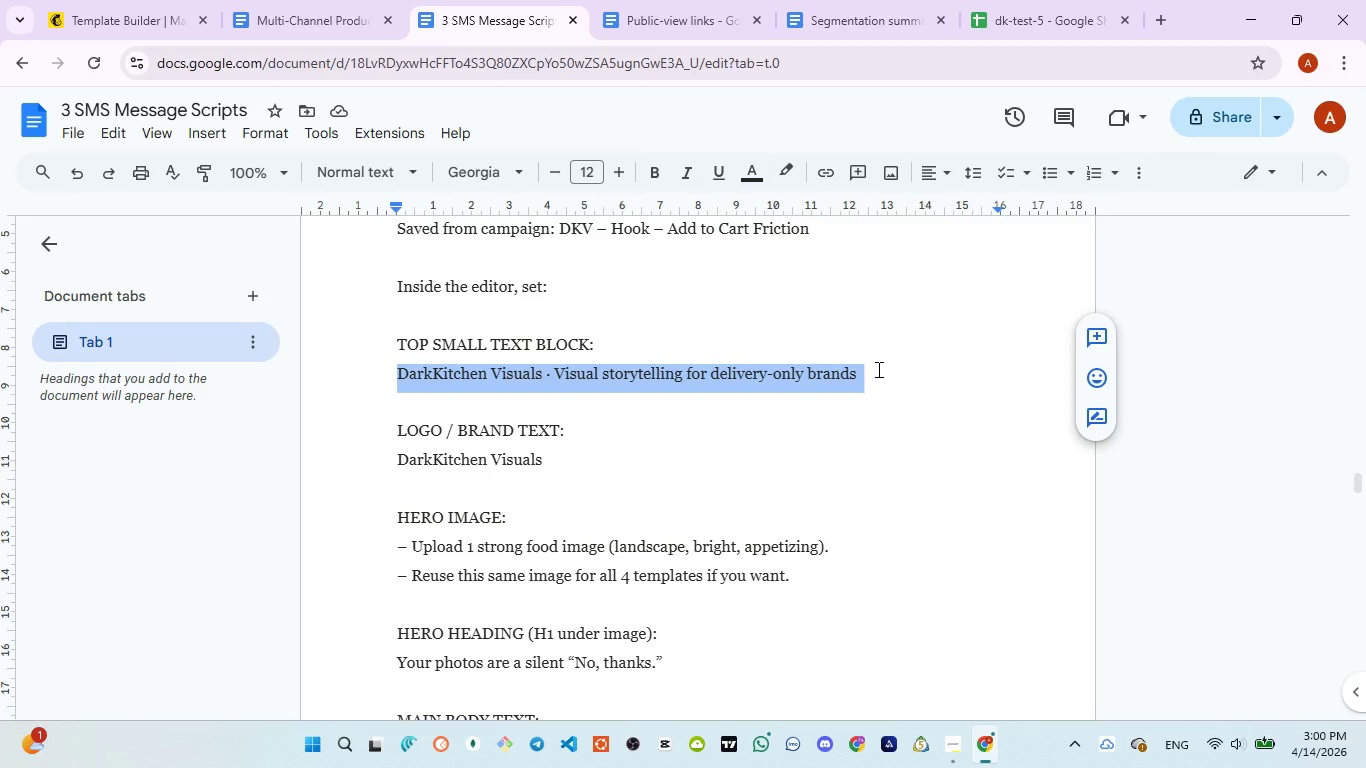 
wait(6.7)
 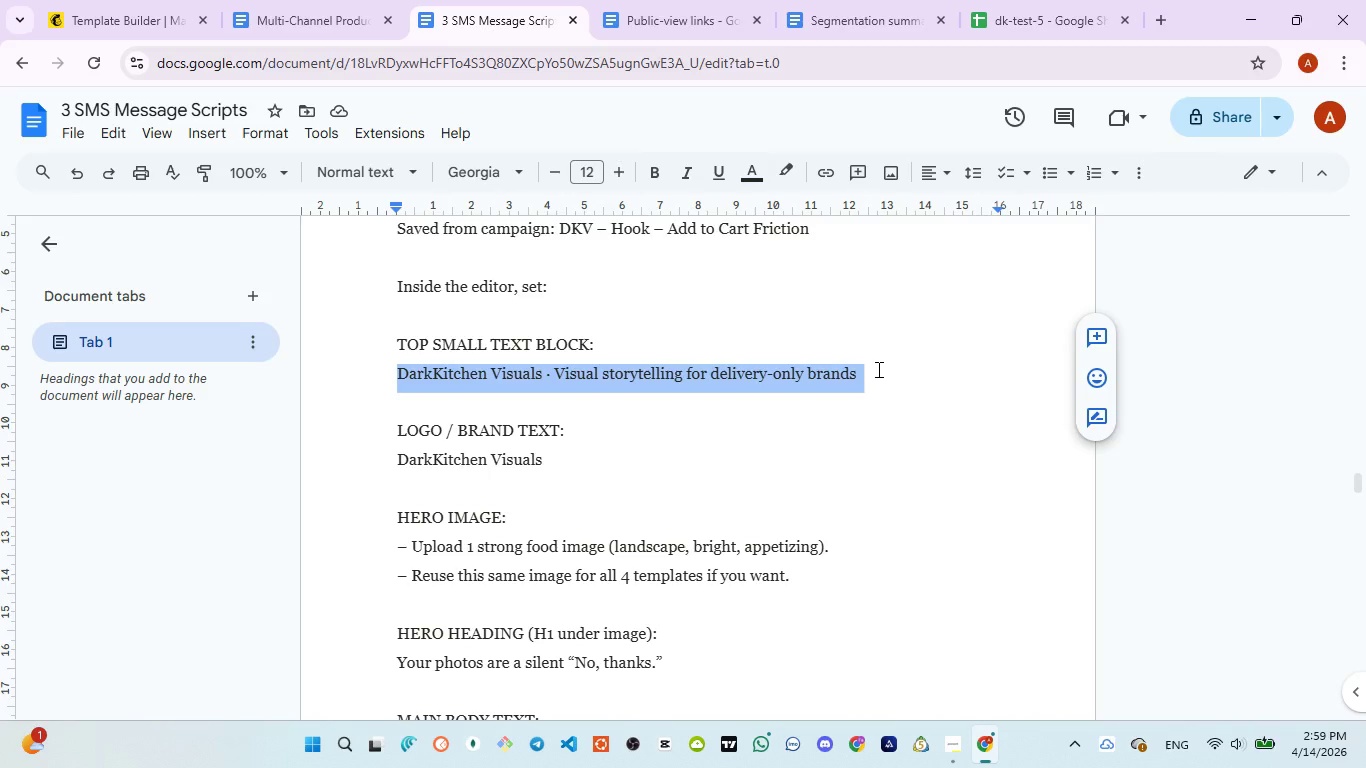 
hold_key(key=ControlLeft, duration=1.38)
 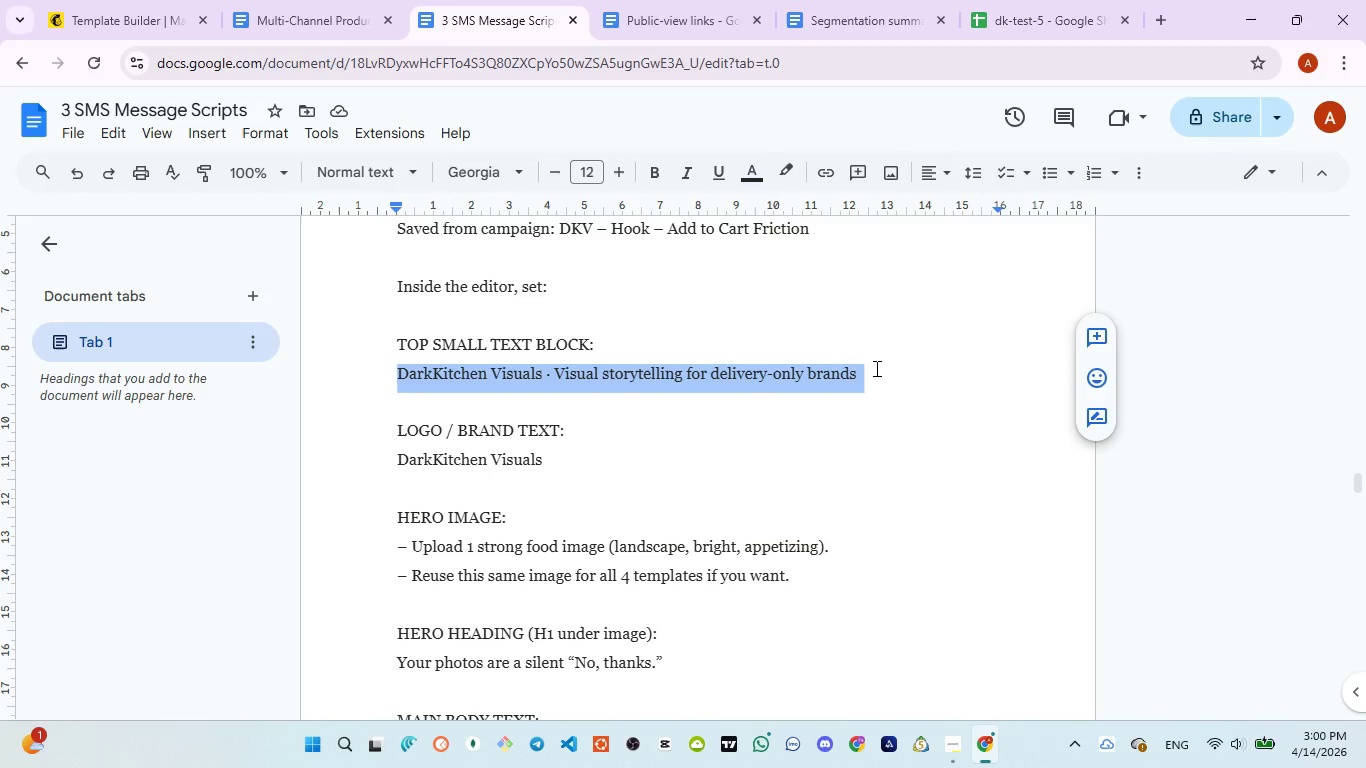 
hold_key(key=C, duration=0.31)
 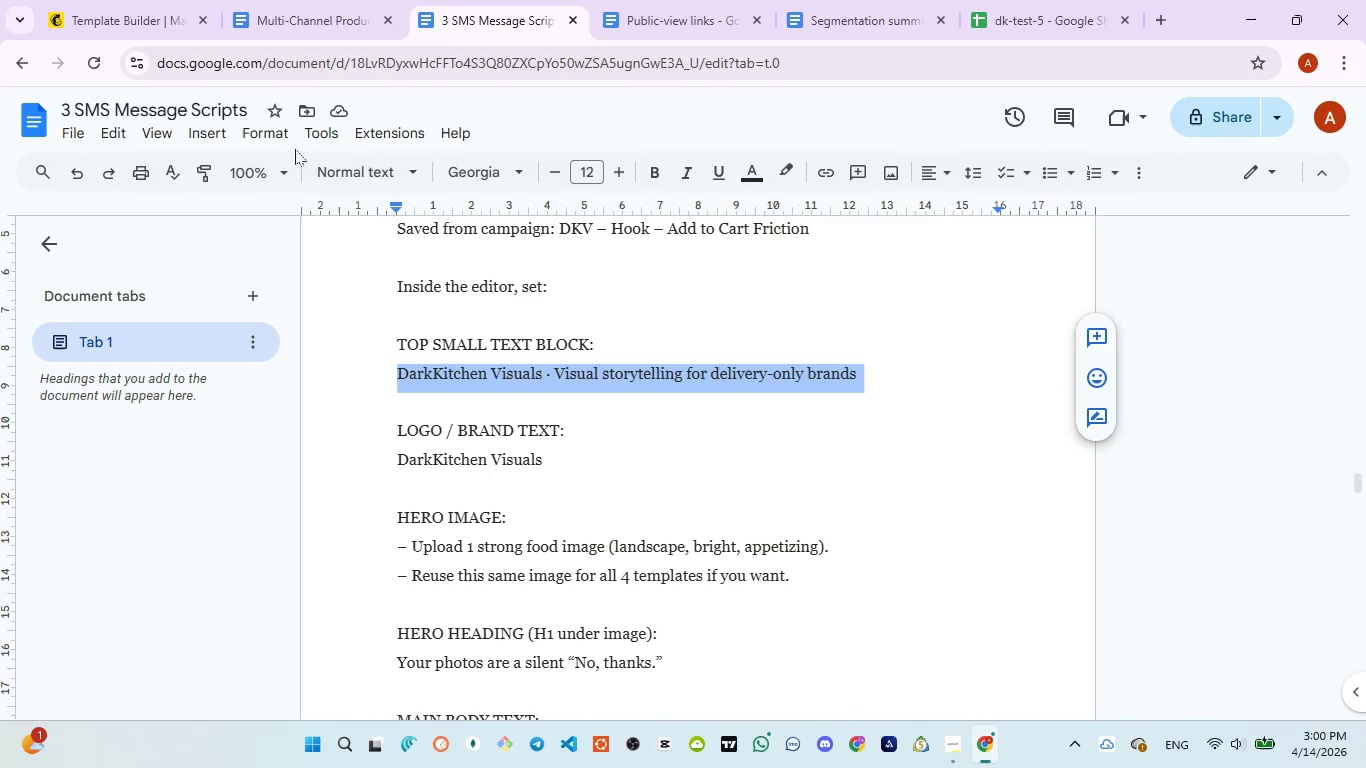 
left_click([102, 21])
 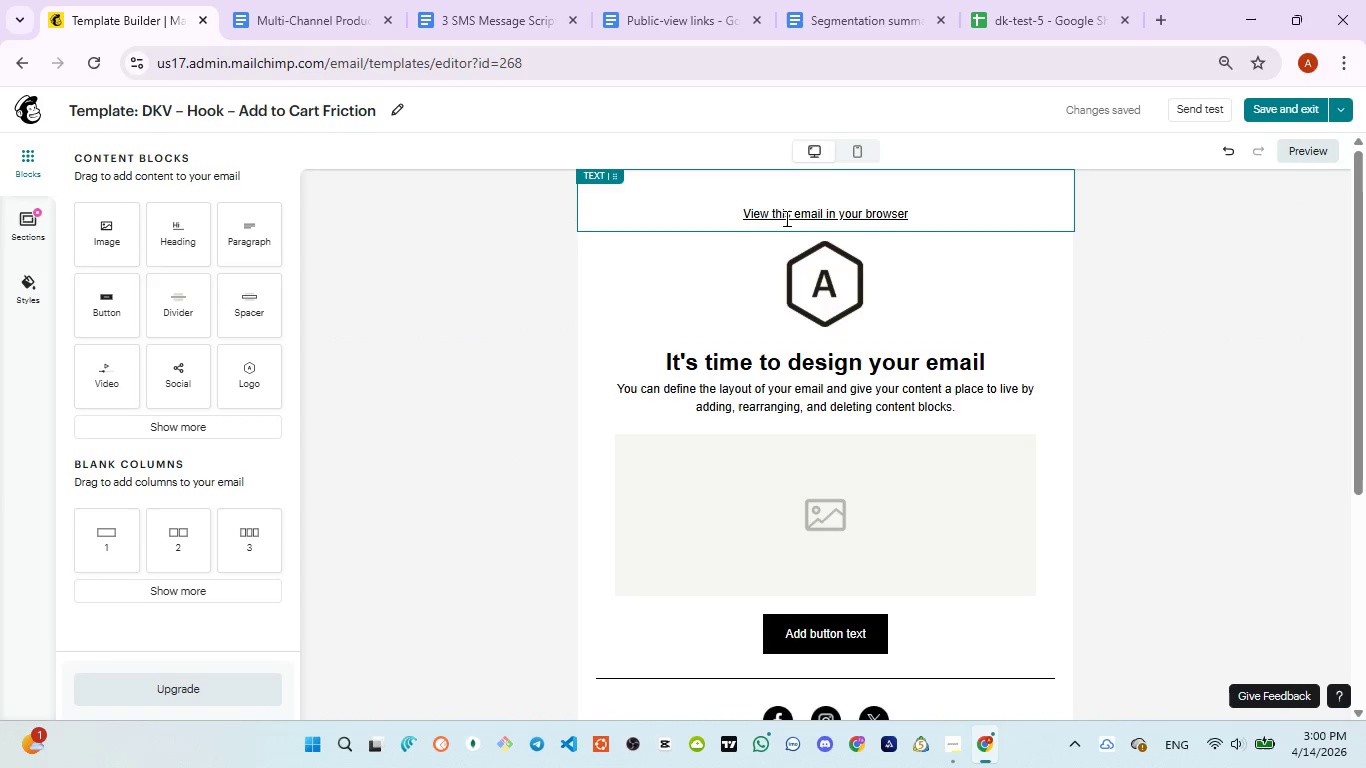 
left_click([789, 214])
 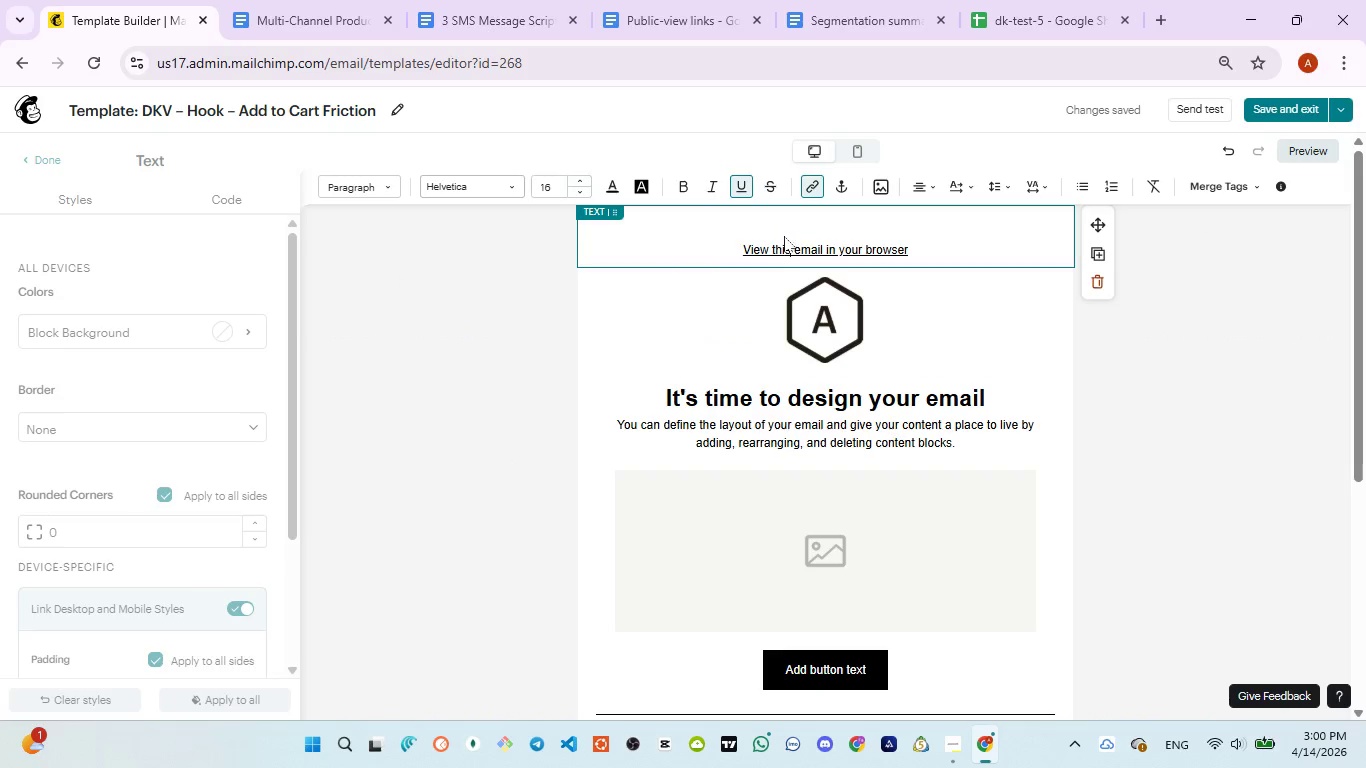 
key(Control+A)
 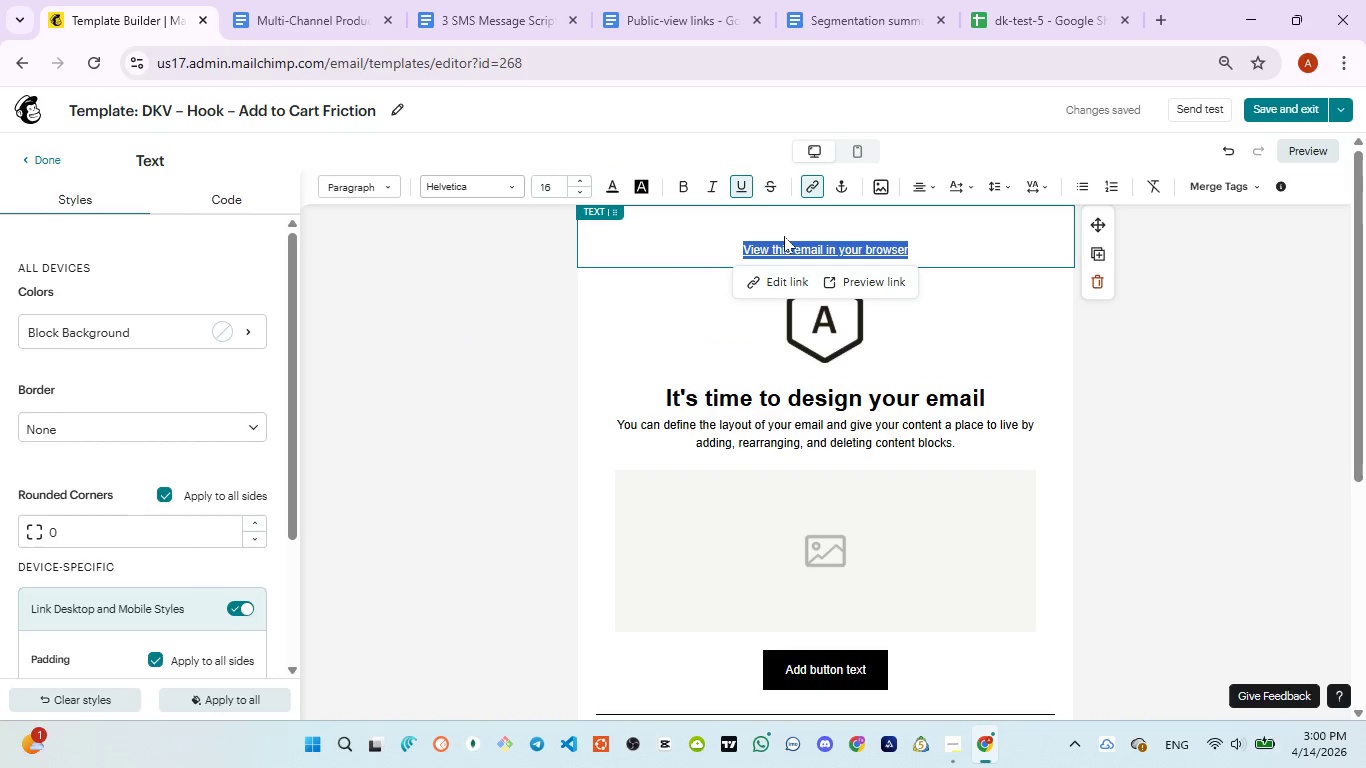 
key(Control+V)
 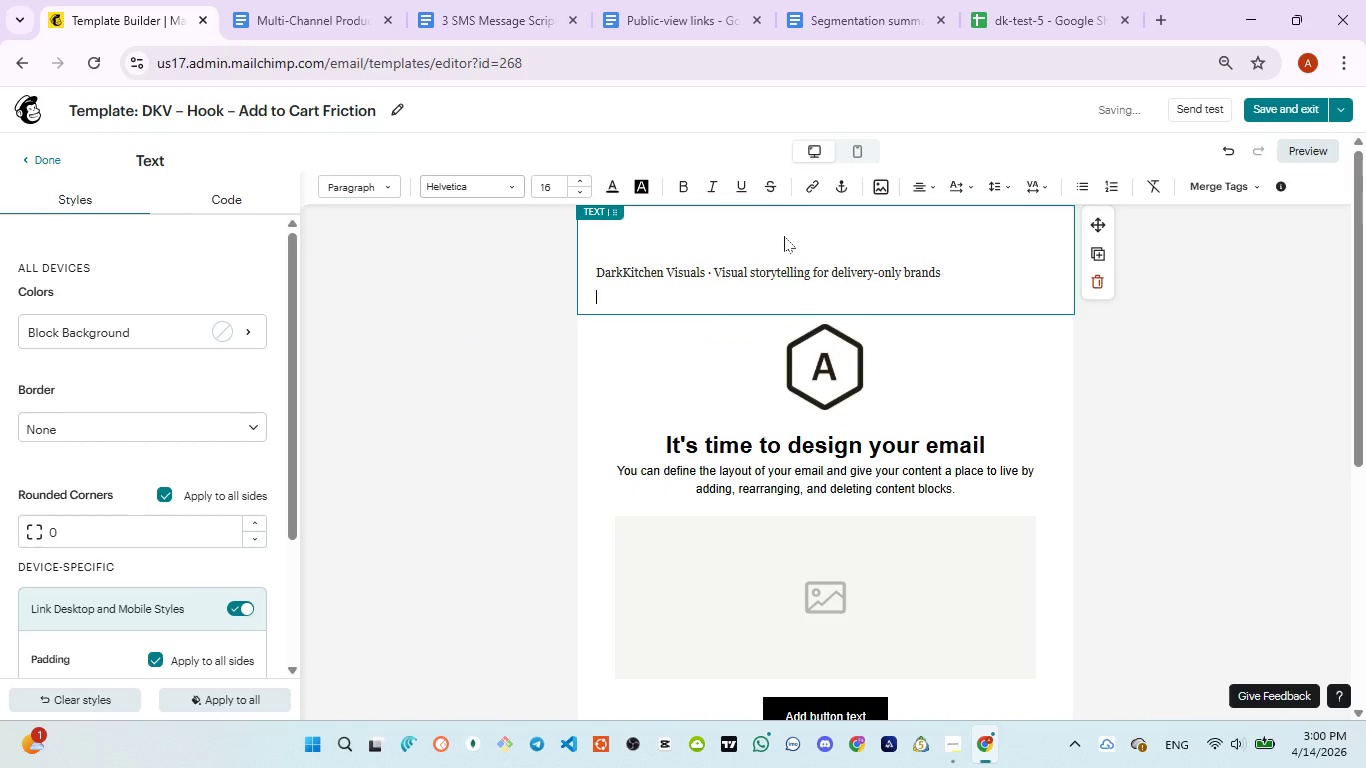 
key(Backspace)
 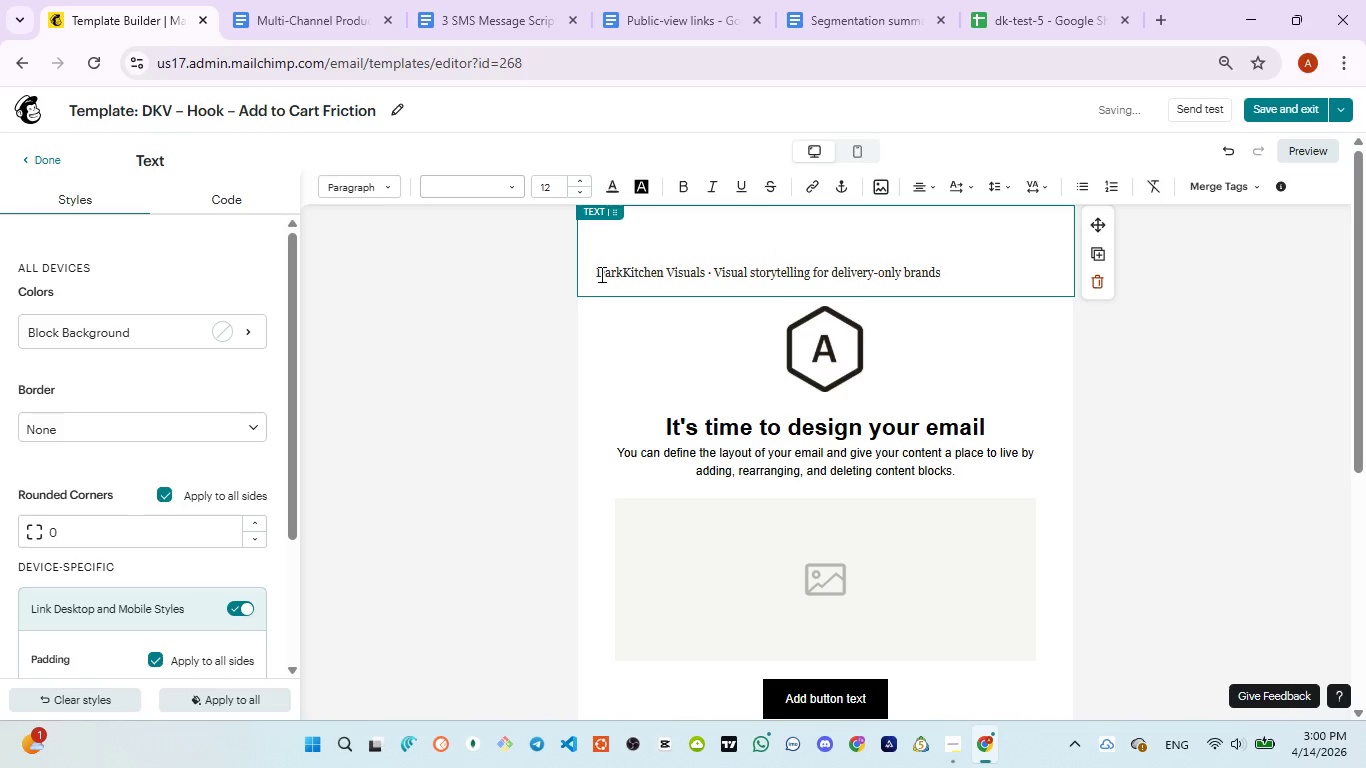 
left_click([596, 272])
 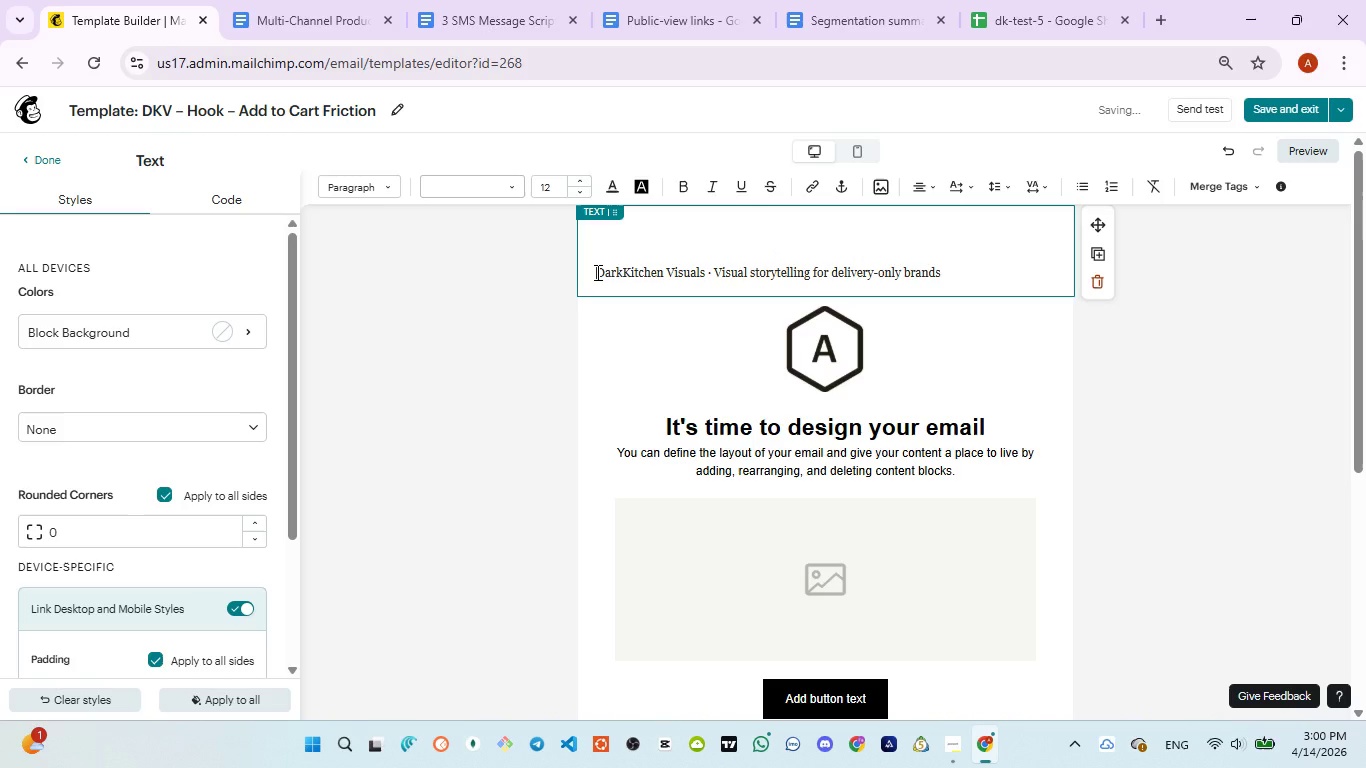 
key(Backspace)
 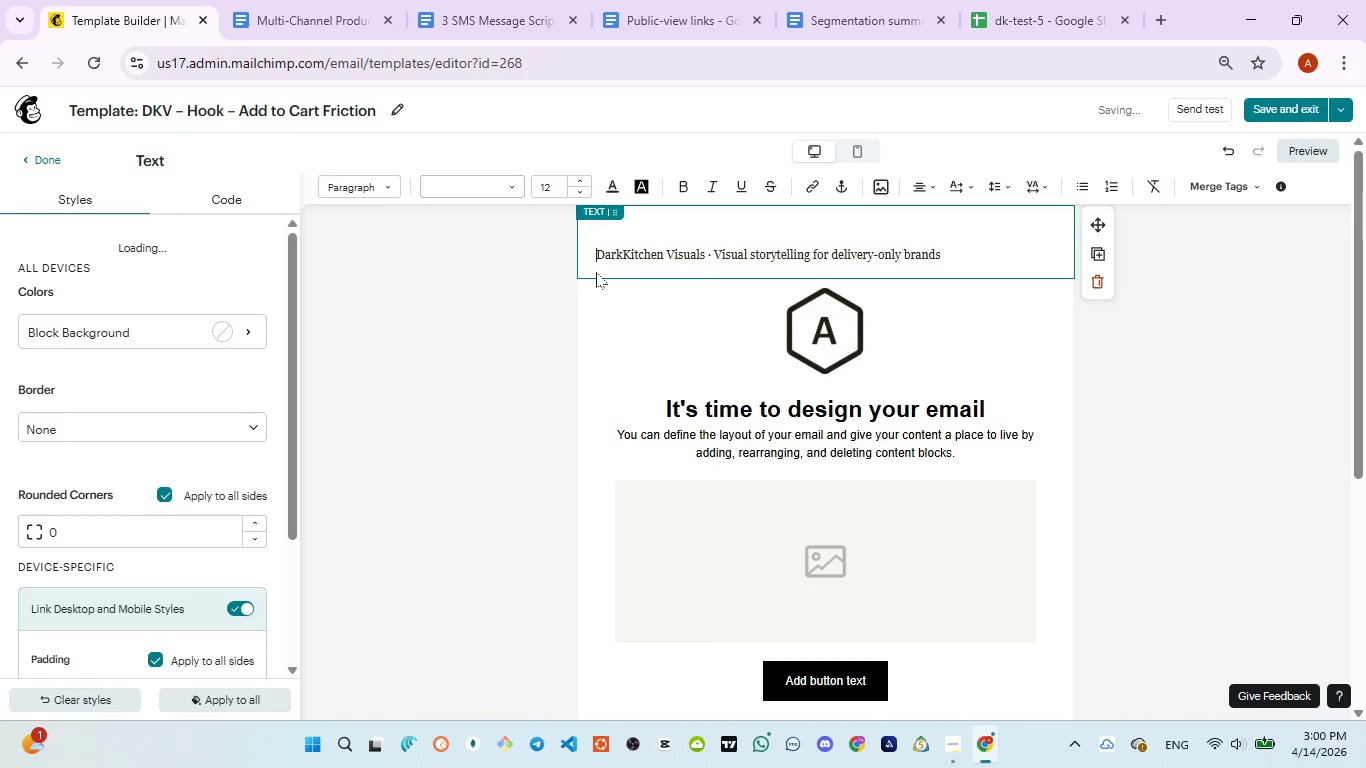 
key(Backspace)
 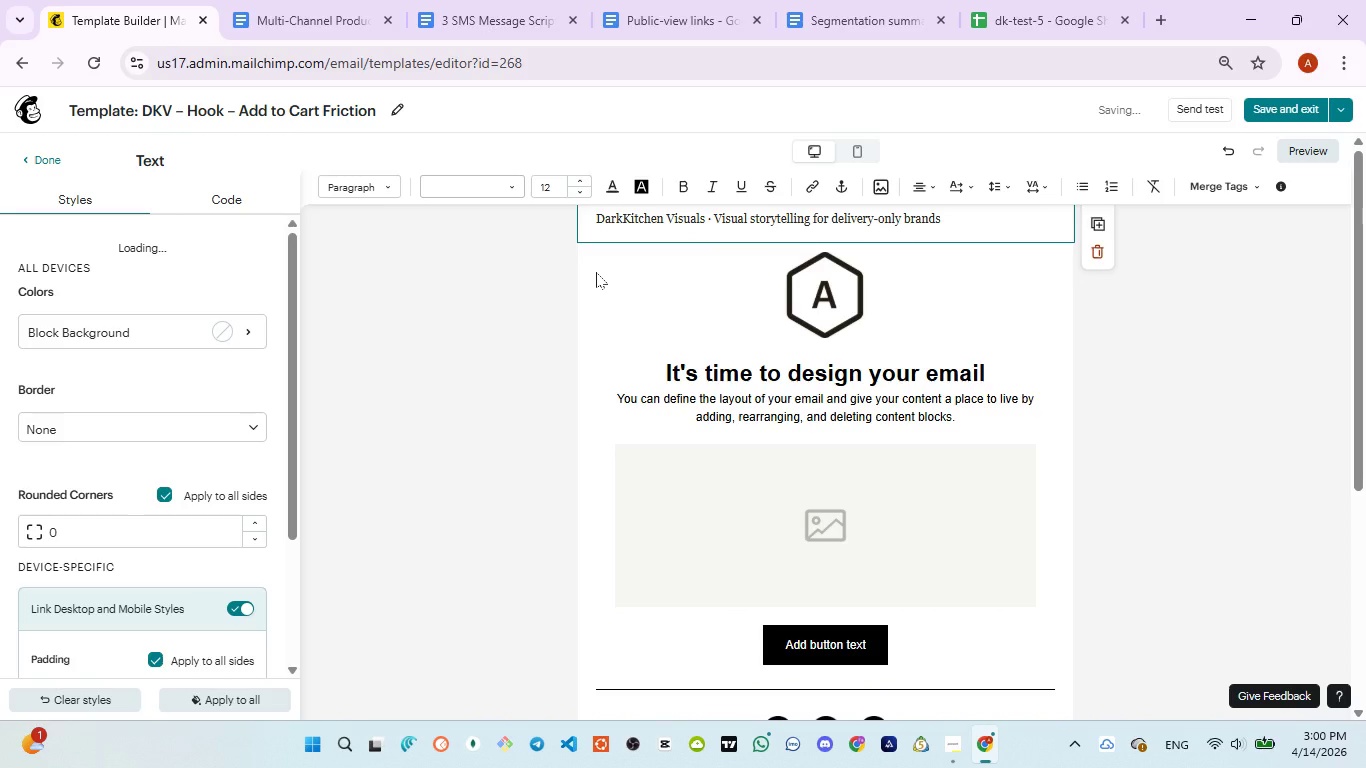 
key(Backspace)
 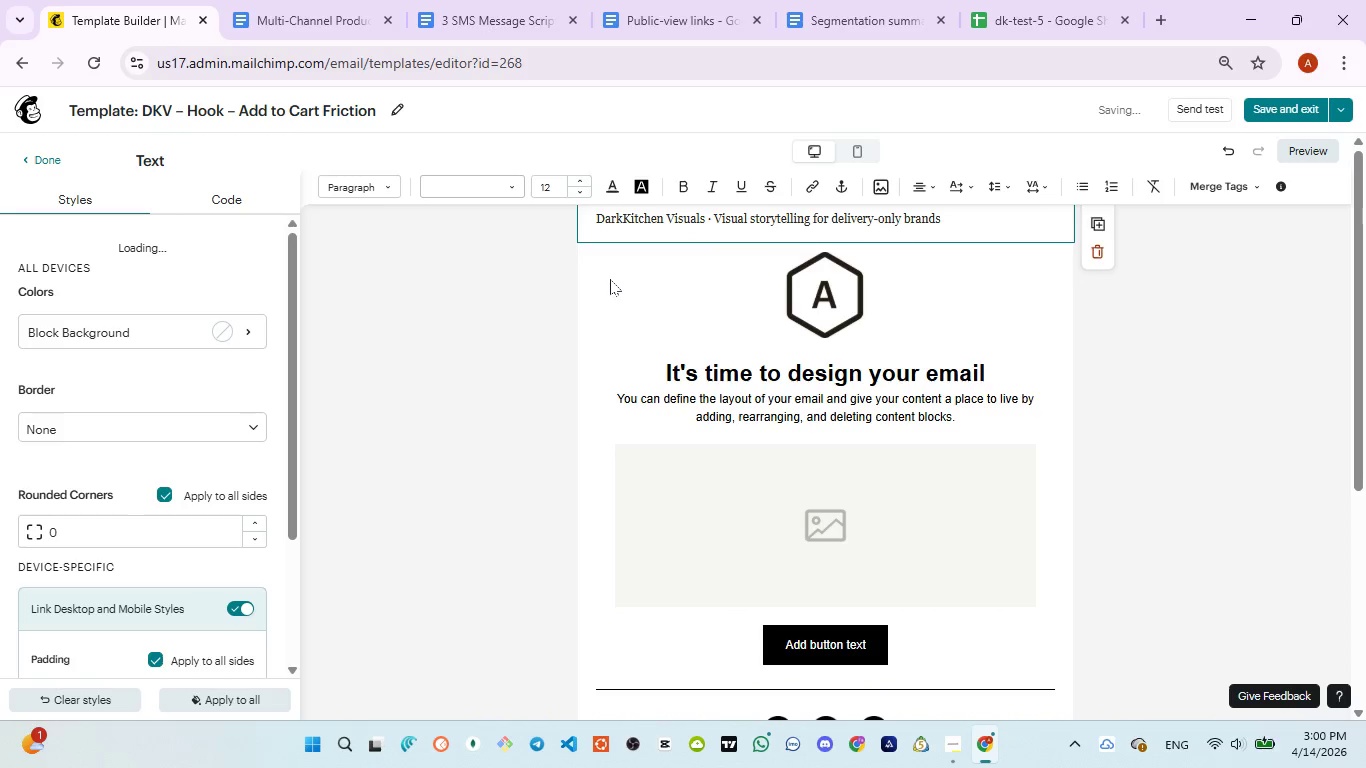 
scroll: coordinate [616, 282], scroll_direction: up, amount: 2.0
 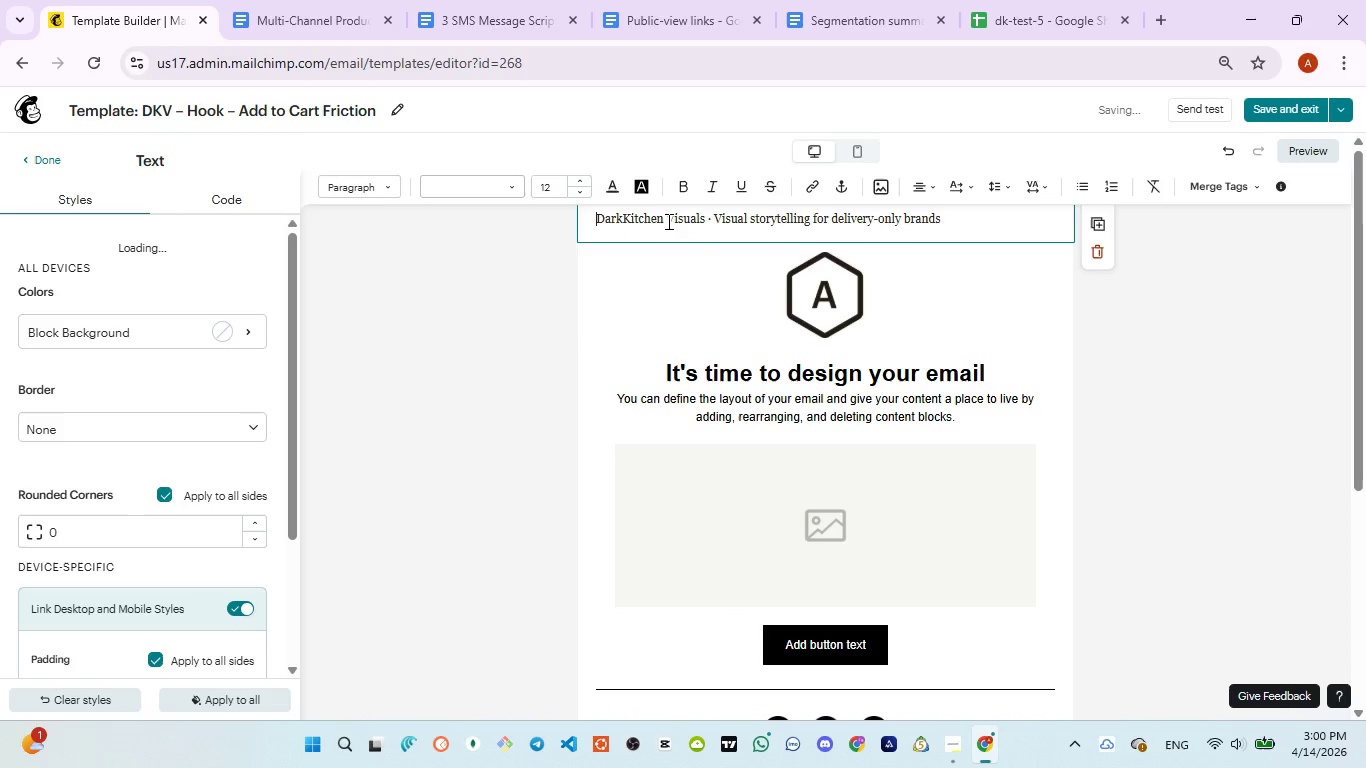 
key(Control+A)
 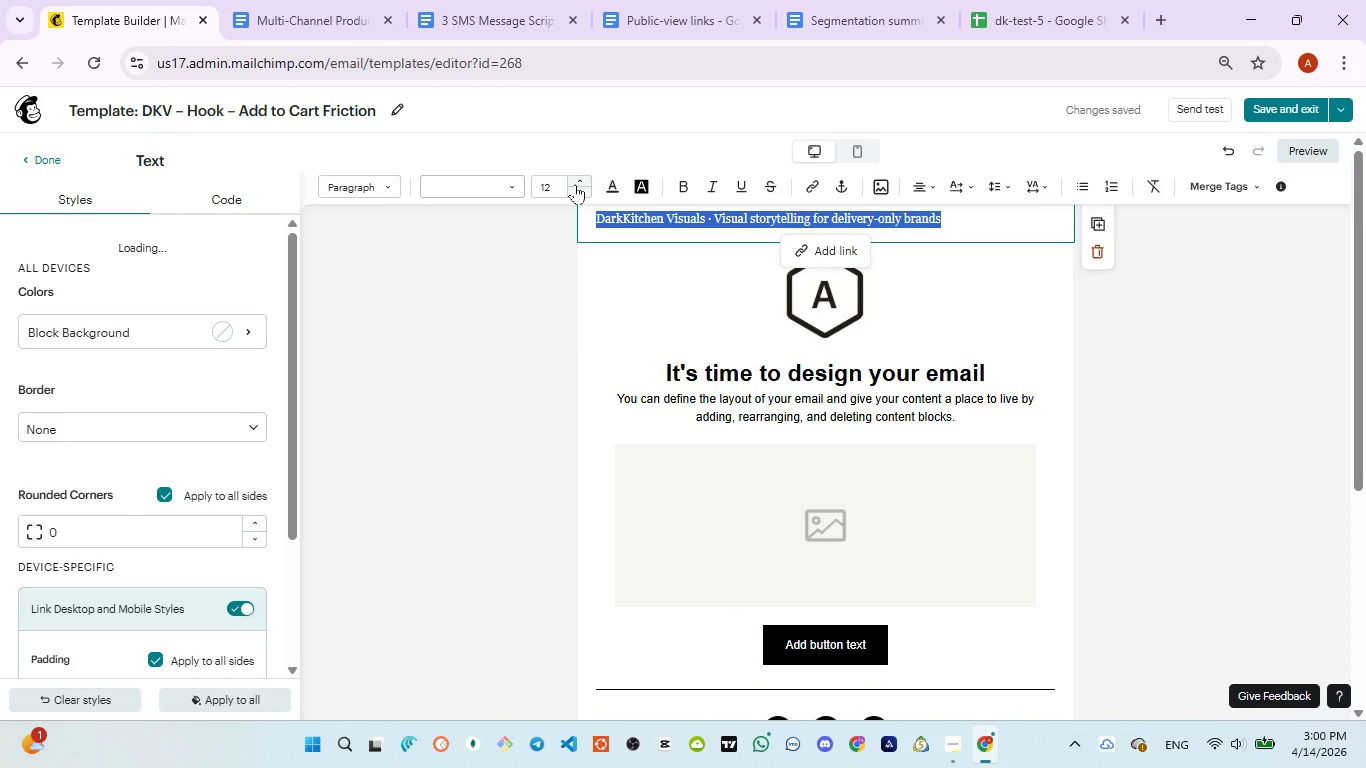 
left_click([581, 182])
 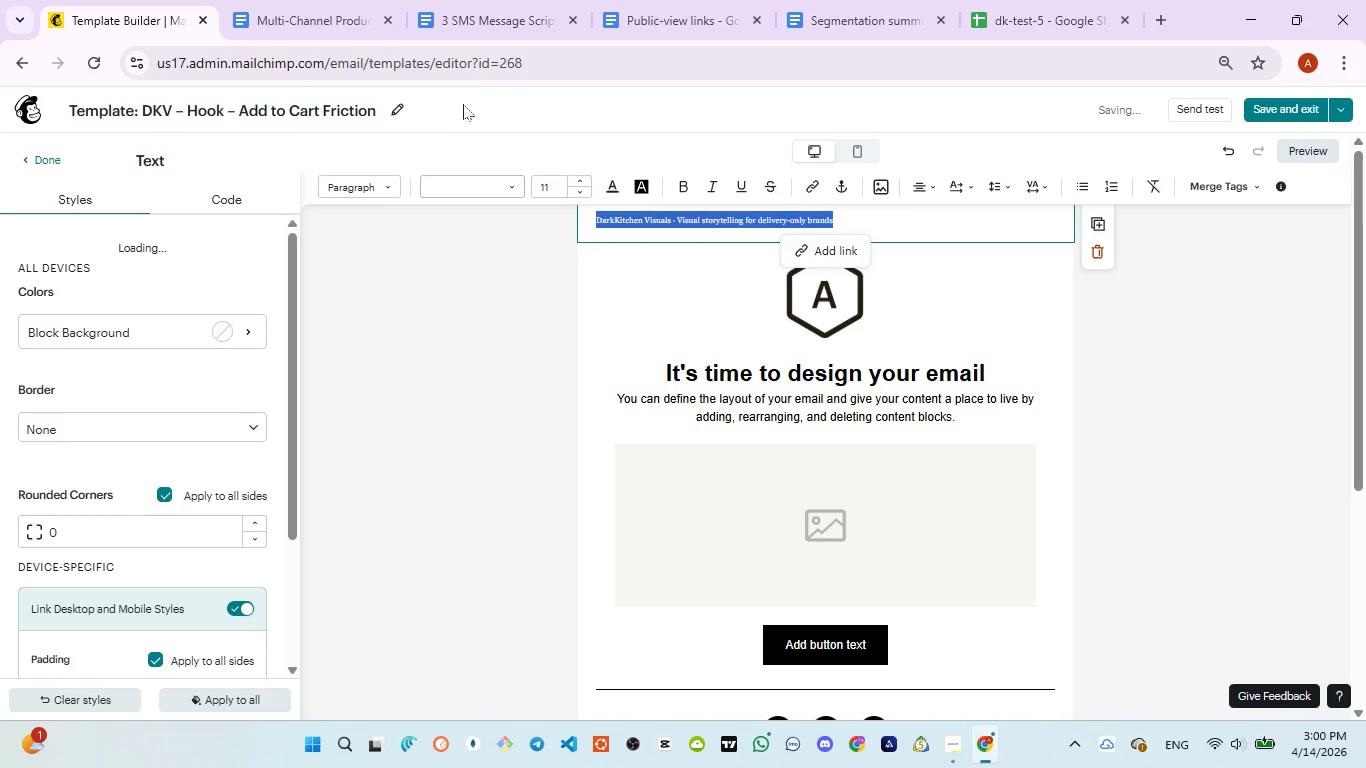 
left_click([475, 24])
 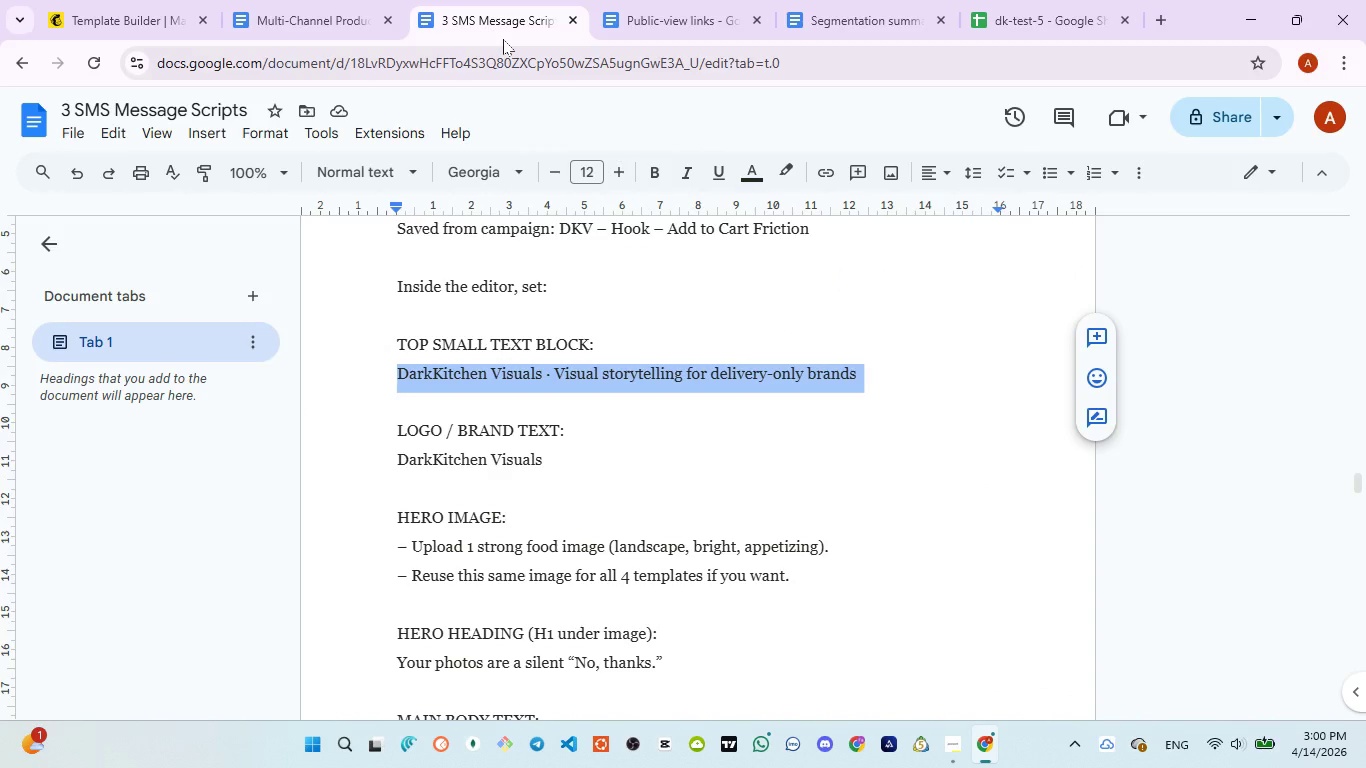 
mouse_move([285, 31])
 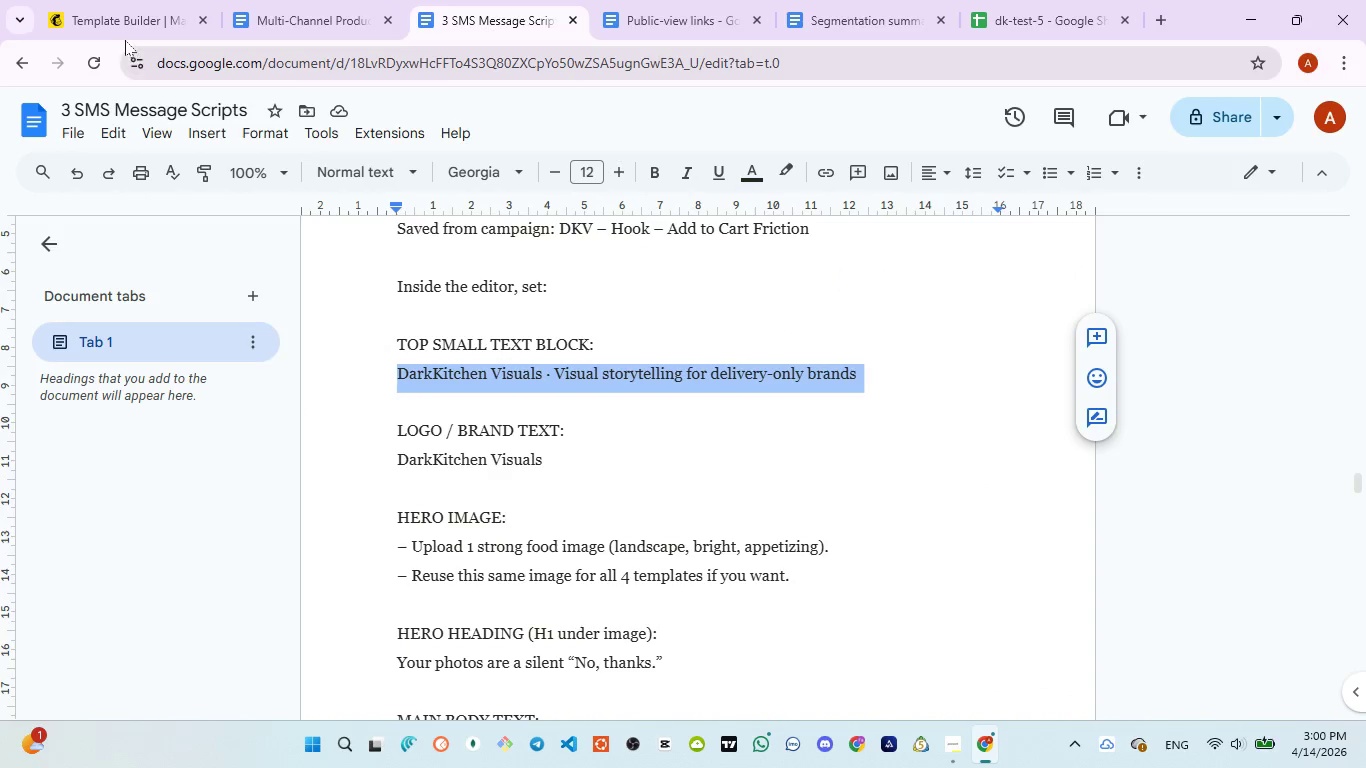 
mouse_move([147, 59])
 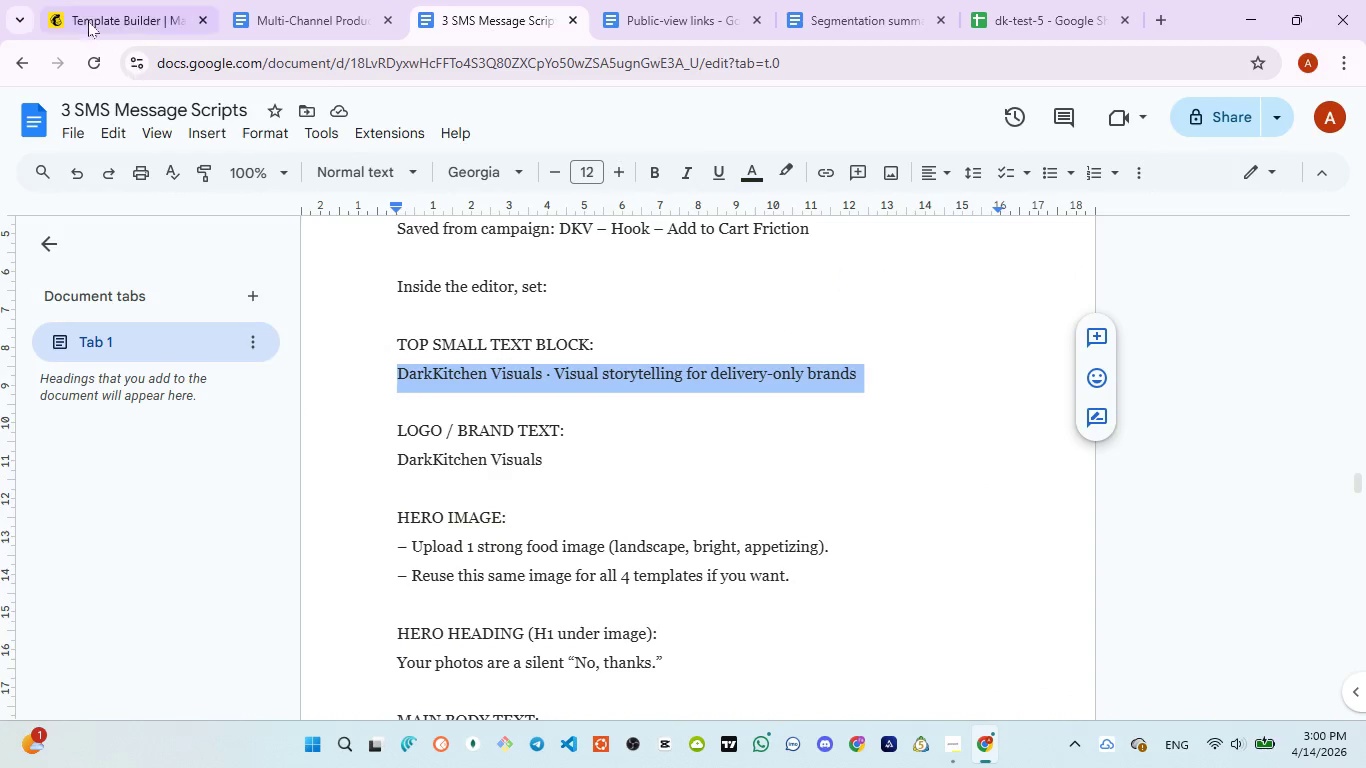 
left_click([87, 17])
 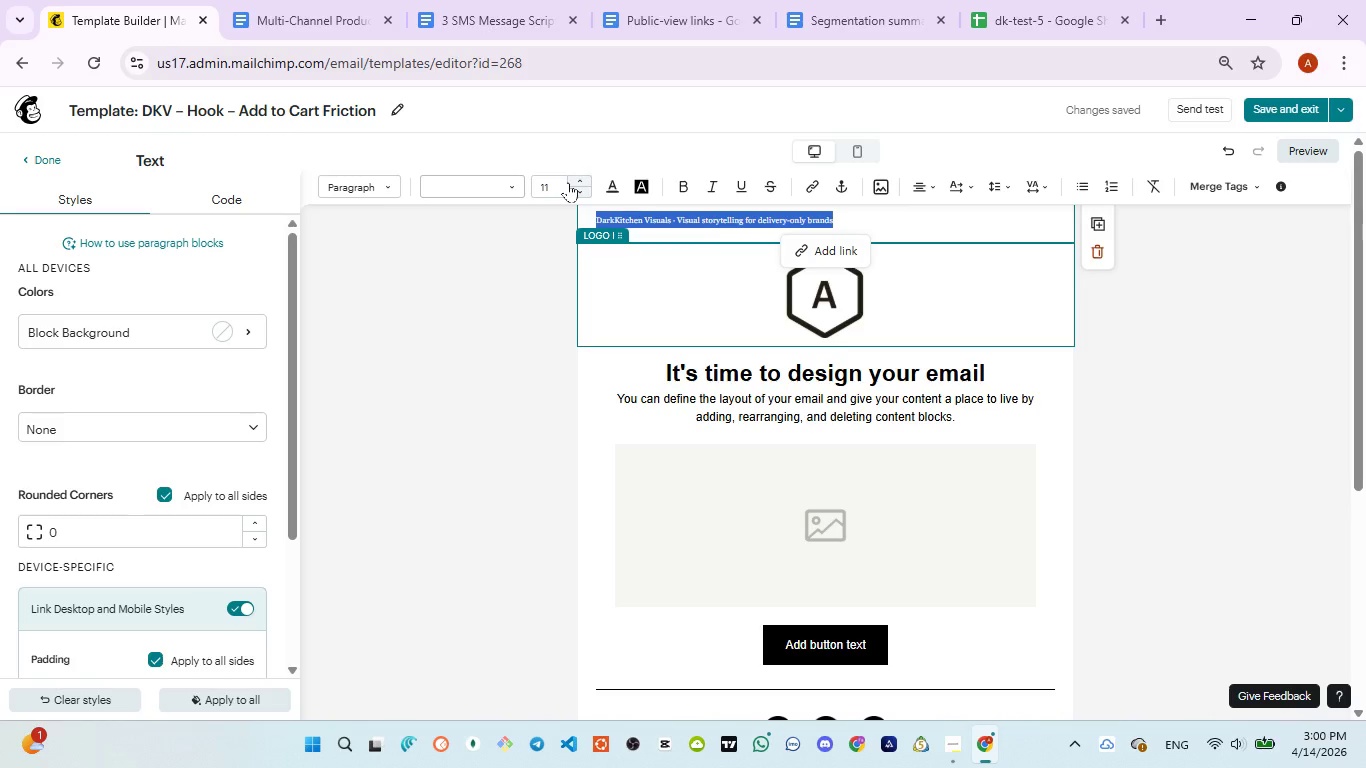 
left_click([586, 177])
 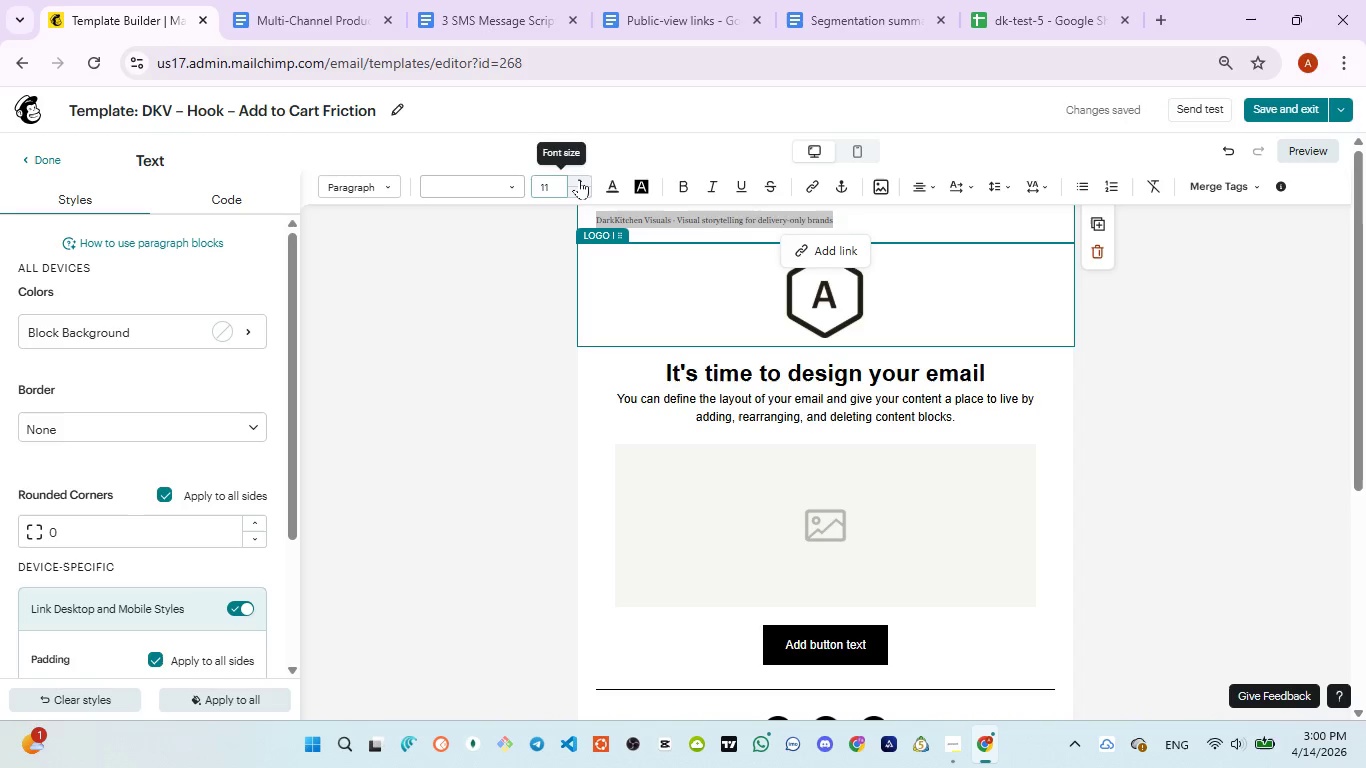 
left_click([579, 179])
 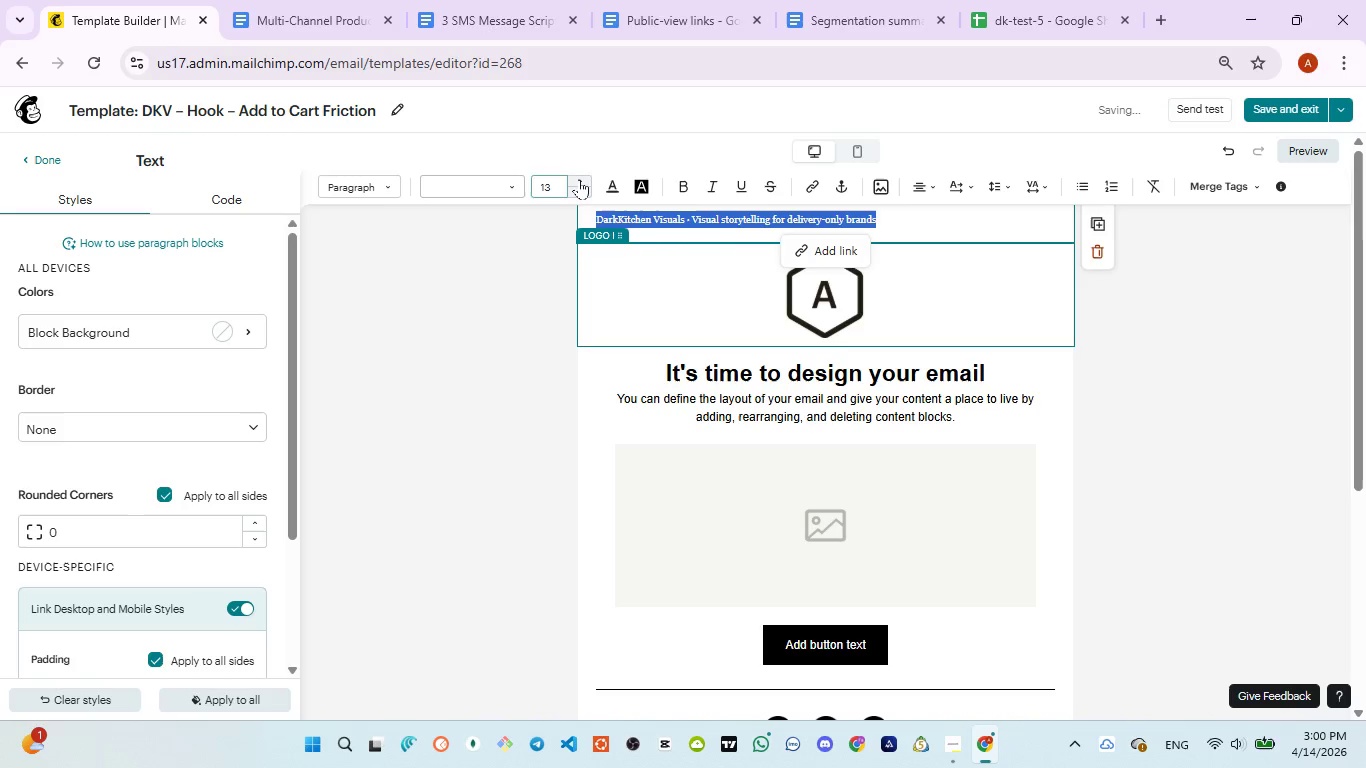 
left_click([579, 179])
 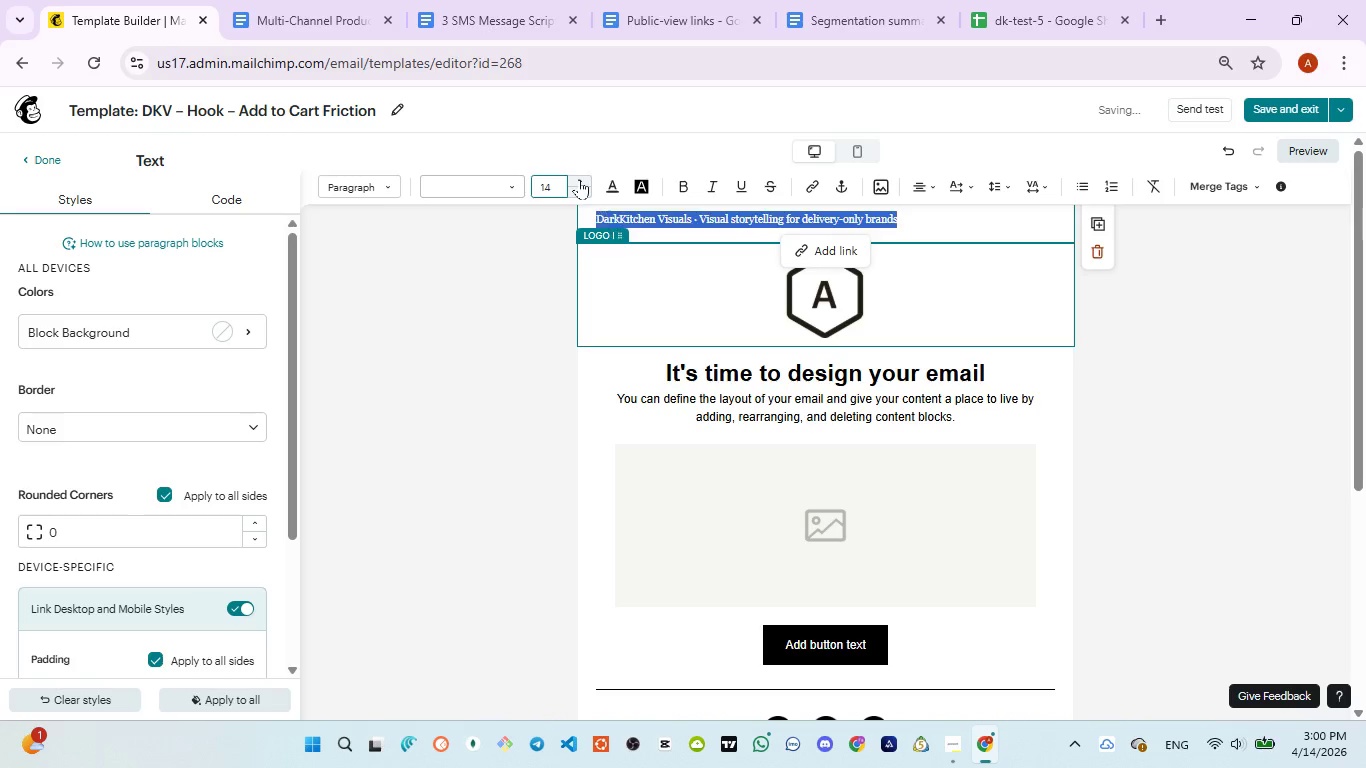 
left_click([579, 179])
 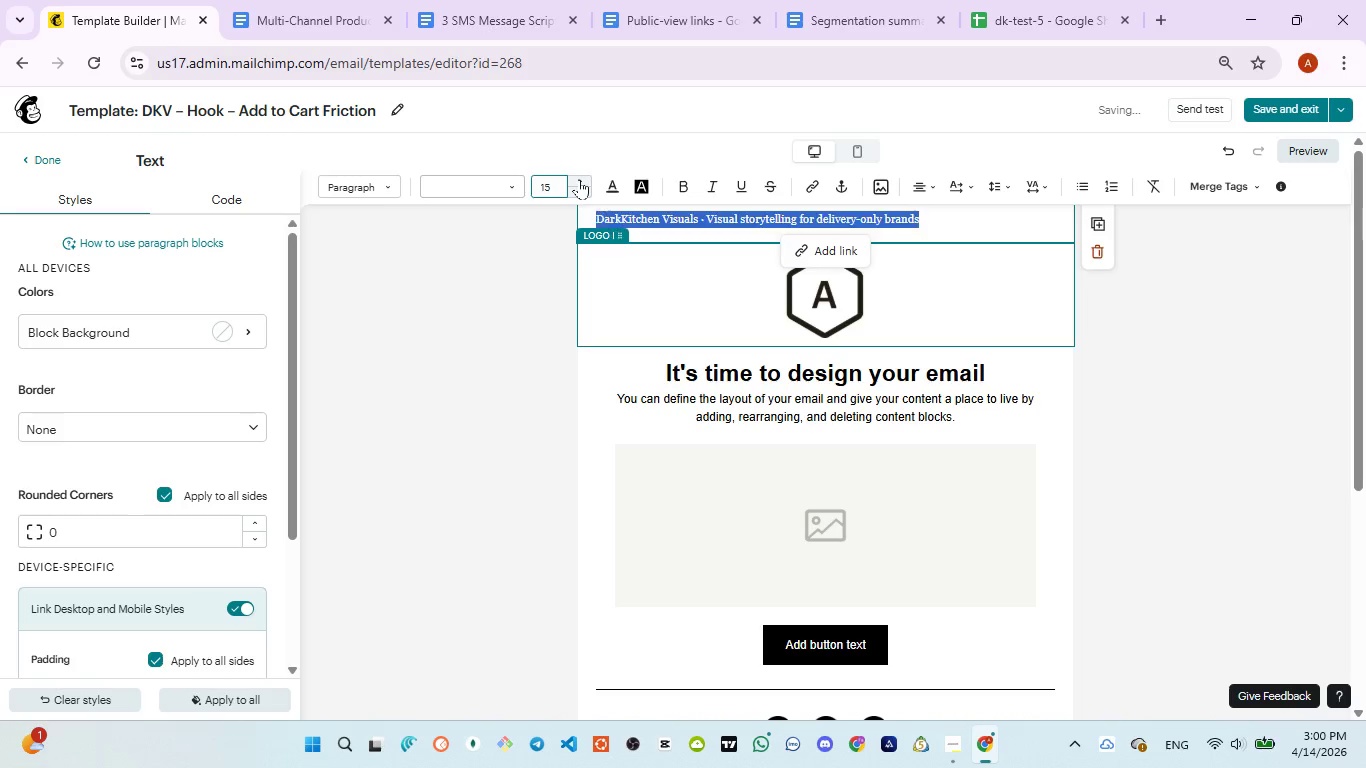 
left_click([579, 179])
 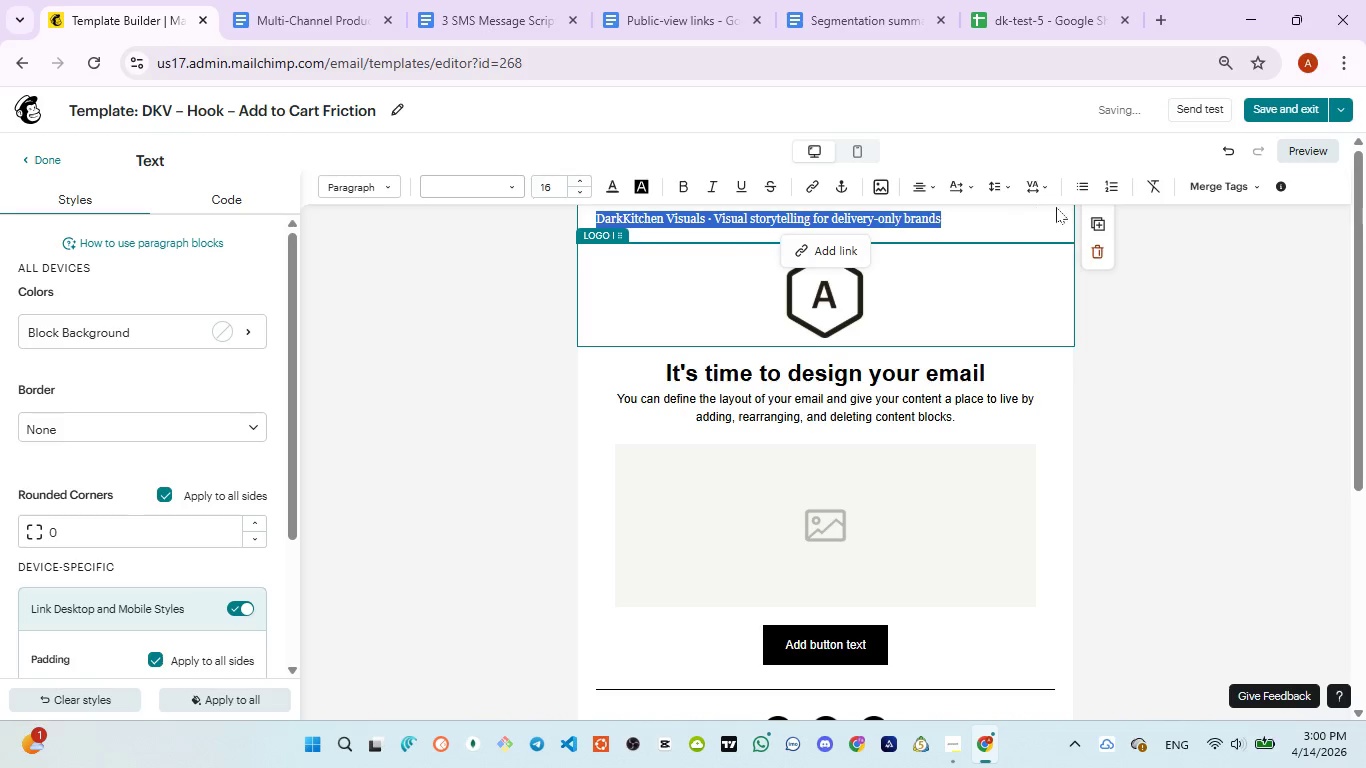 
left_click([1018, 225])
 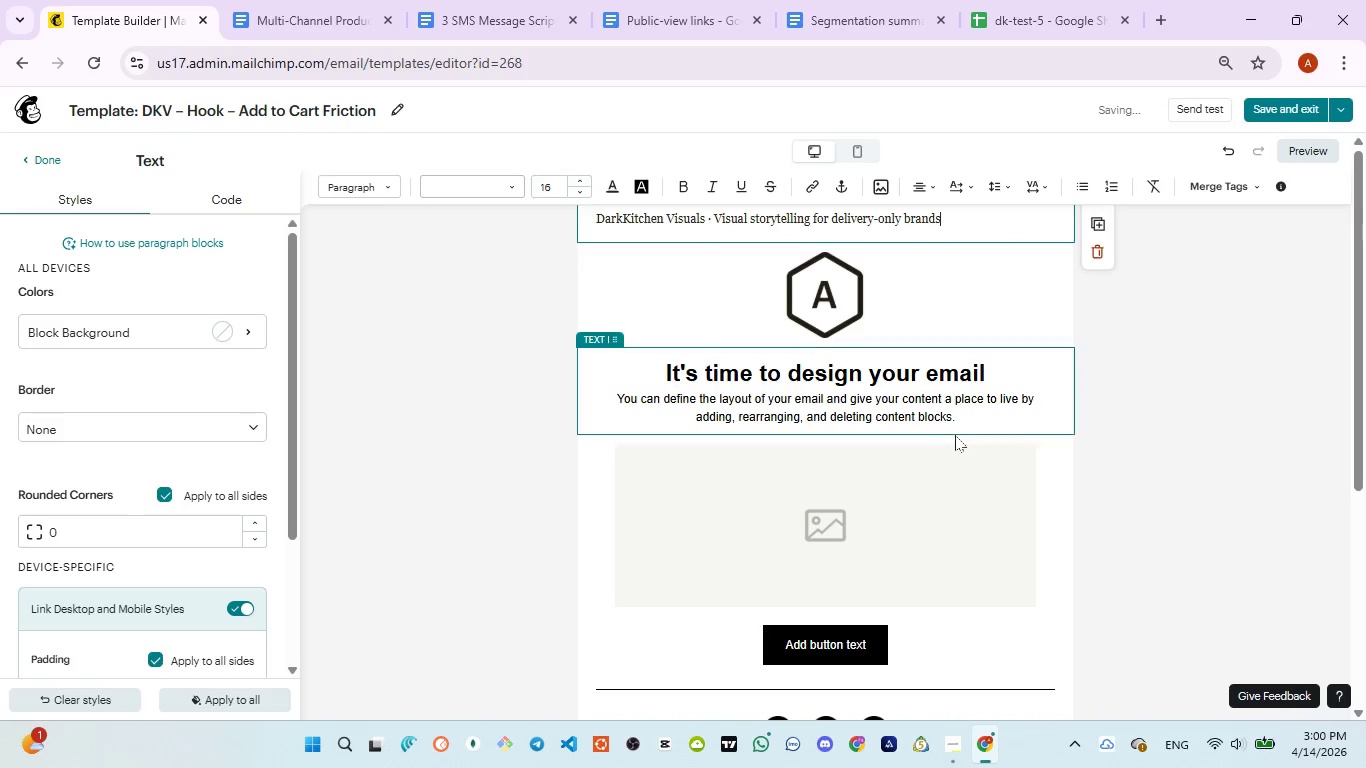 
scroll: coordinate [955, 436], scroll_direction: up, amount: 3.0
 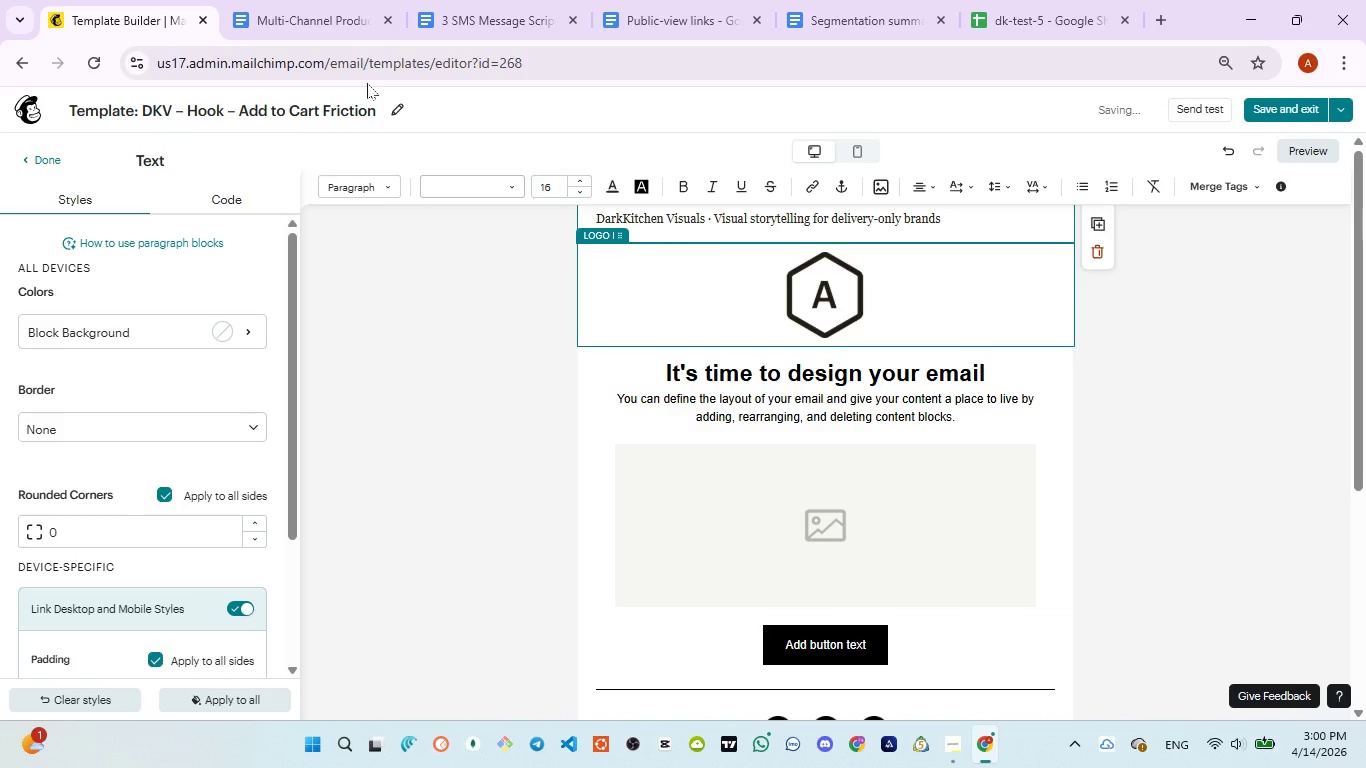 
left_click([444, 27])
 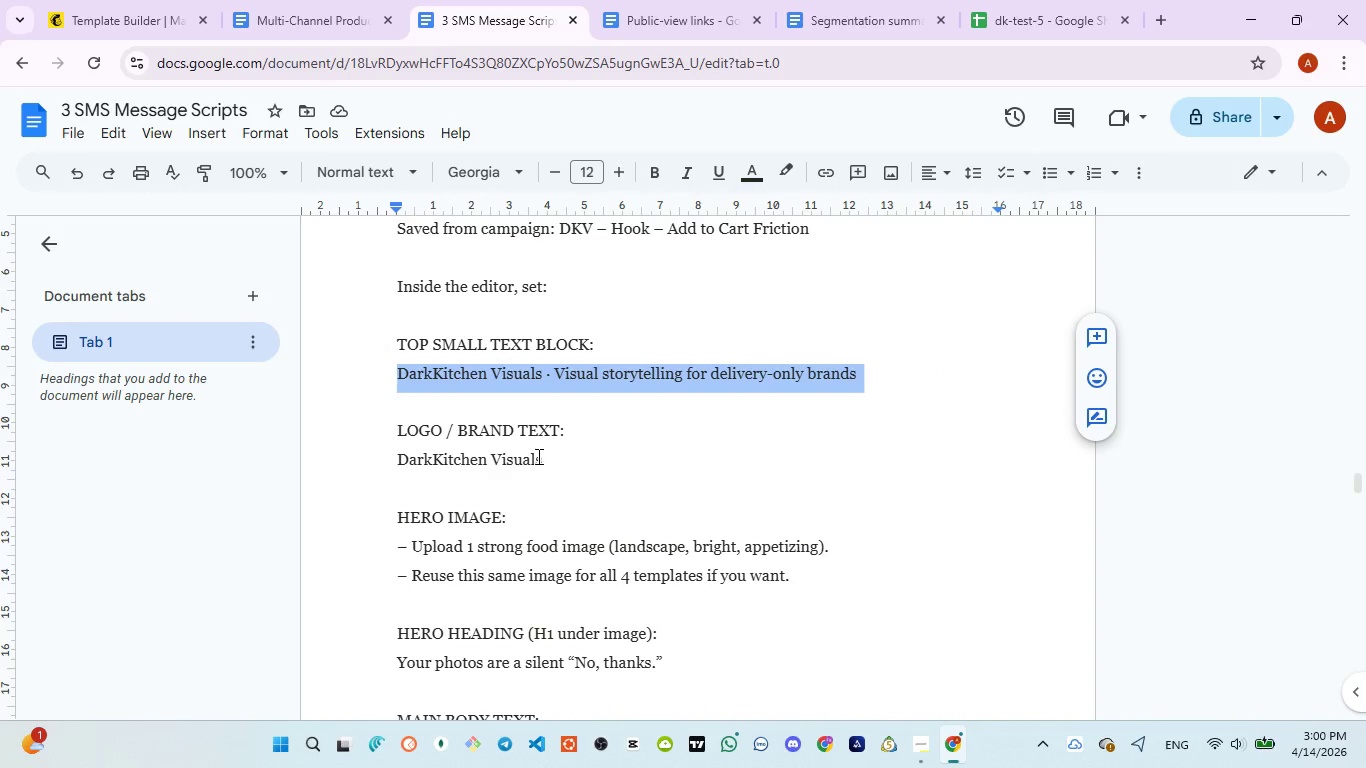 
scroll: coordinate [537, 459], scroll_direction: down, amount: 1.0
 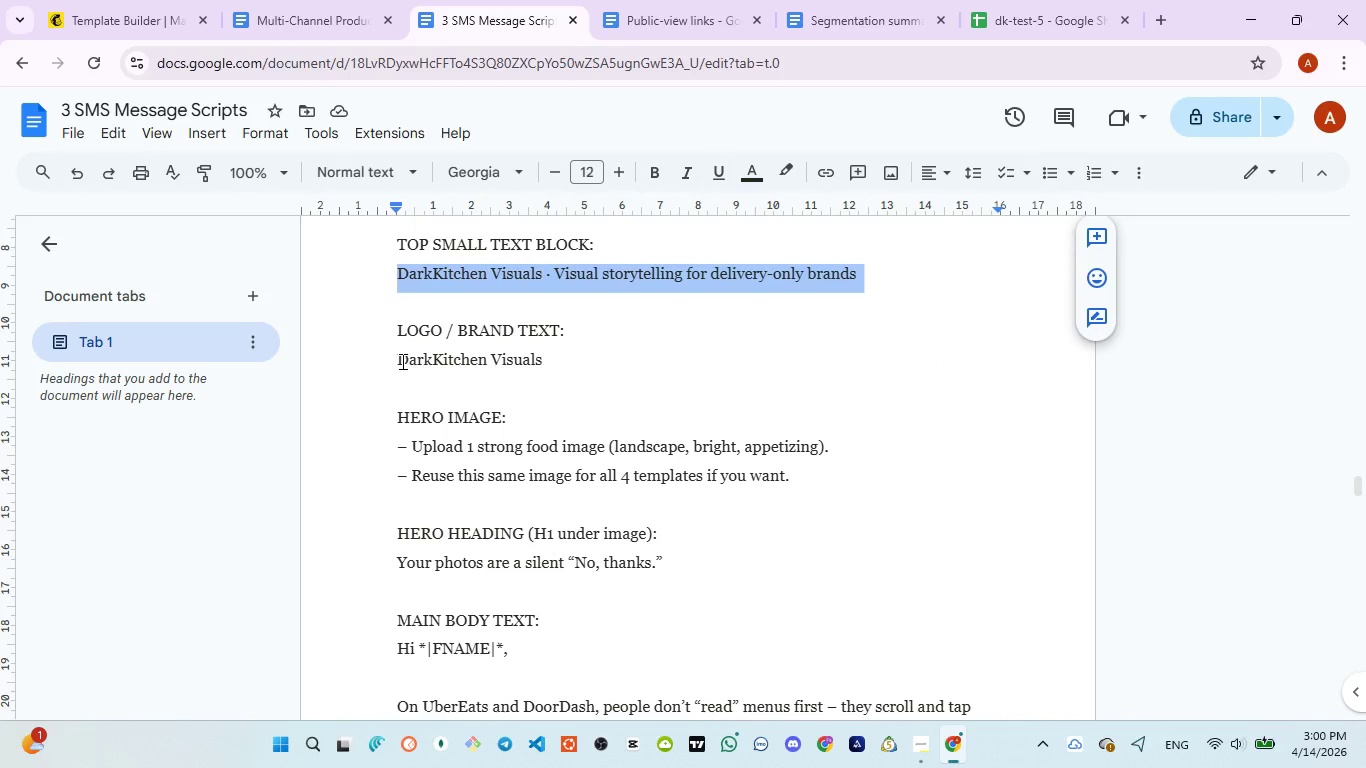 
left_click_drag(start_coordinate=[401, 361], to_coordinate=[544, 355])
 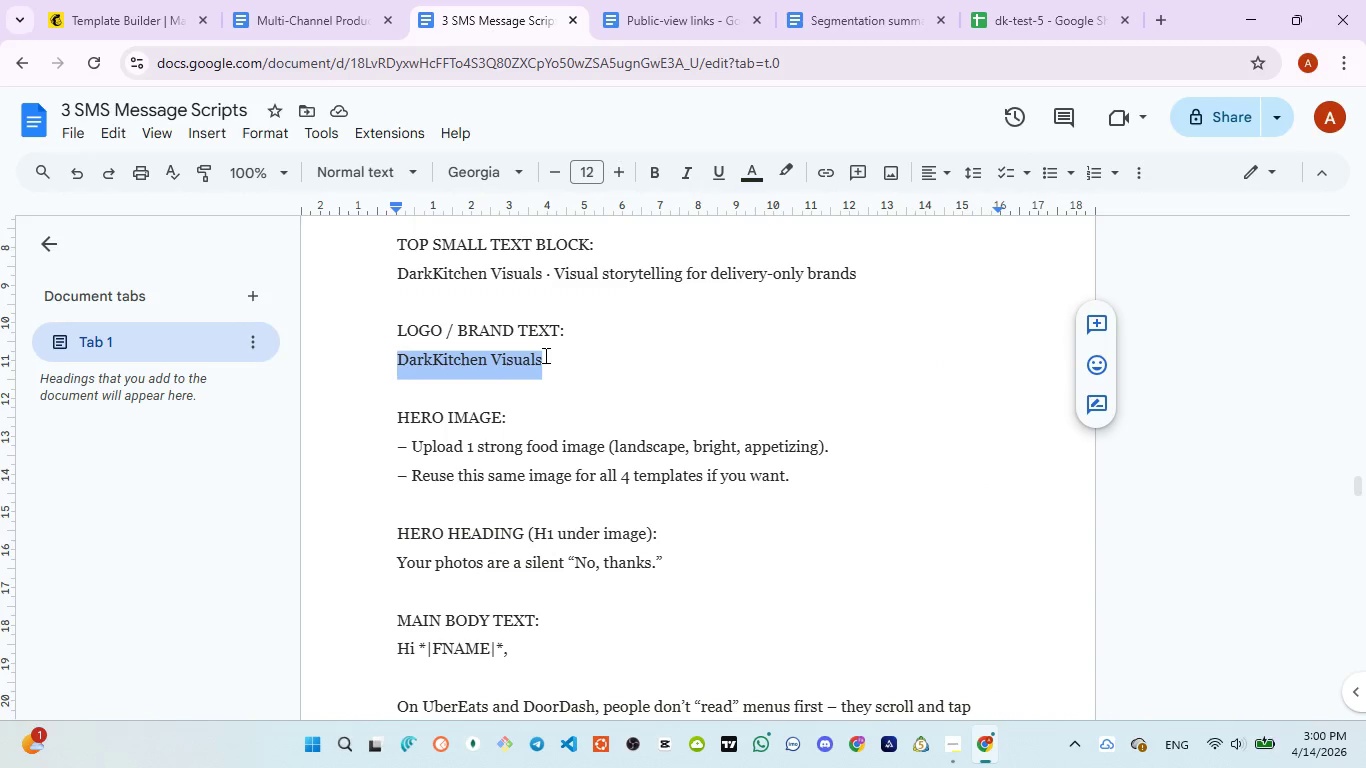 
hold_key(key=ControlLeft, duration=1.09)
 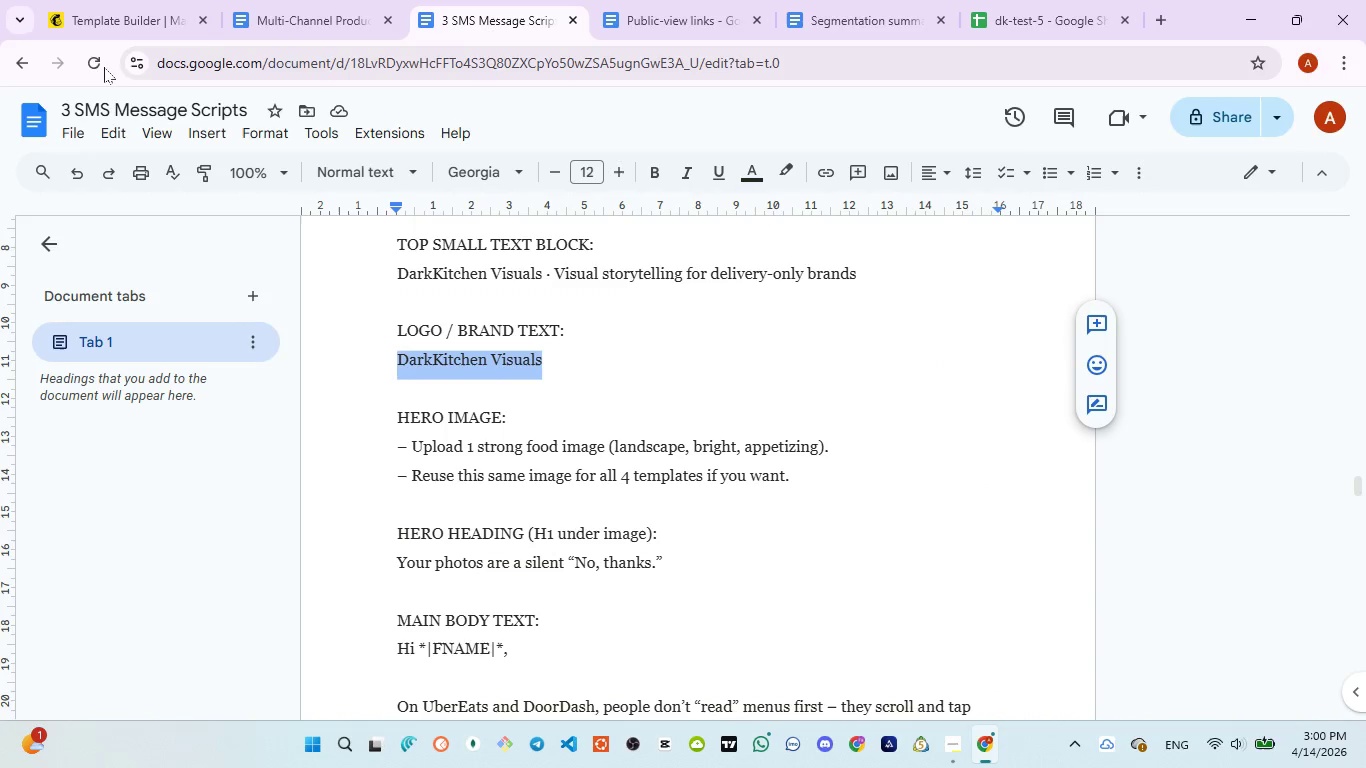 
hold_key(key=C, duration=0.34)
 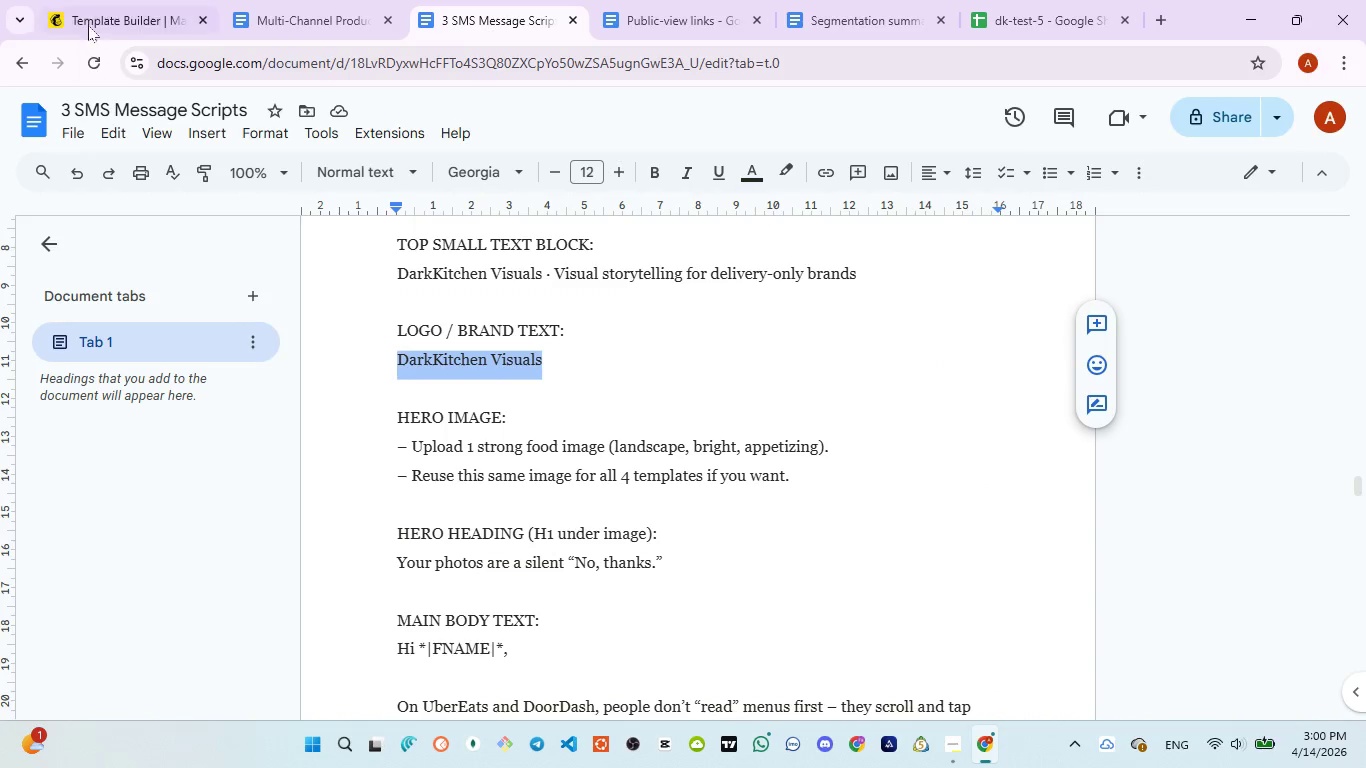 
left_click([88, 20])
 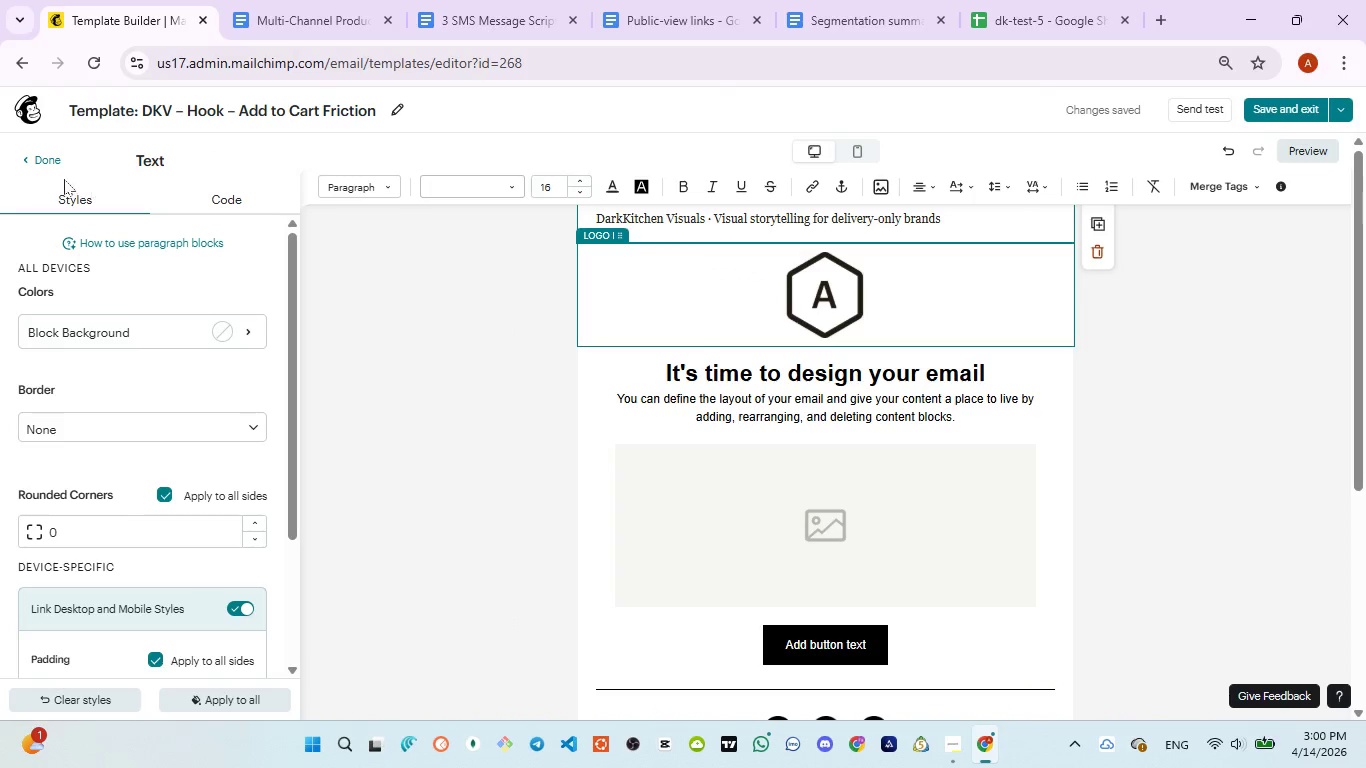 
left_click([40, 158])
 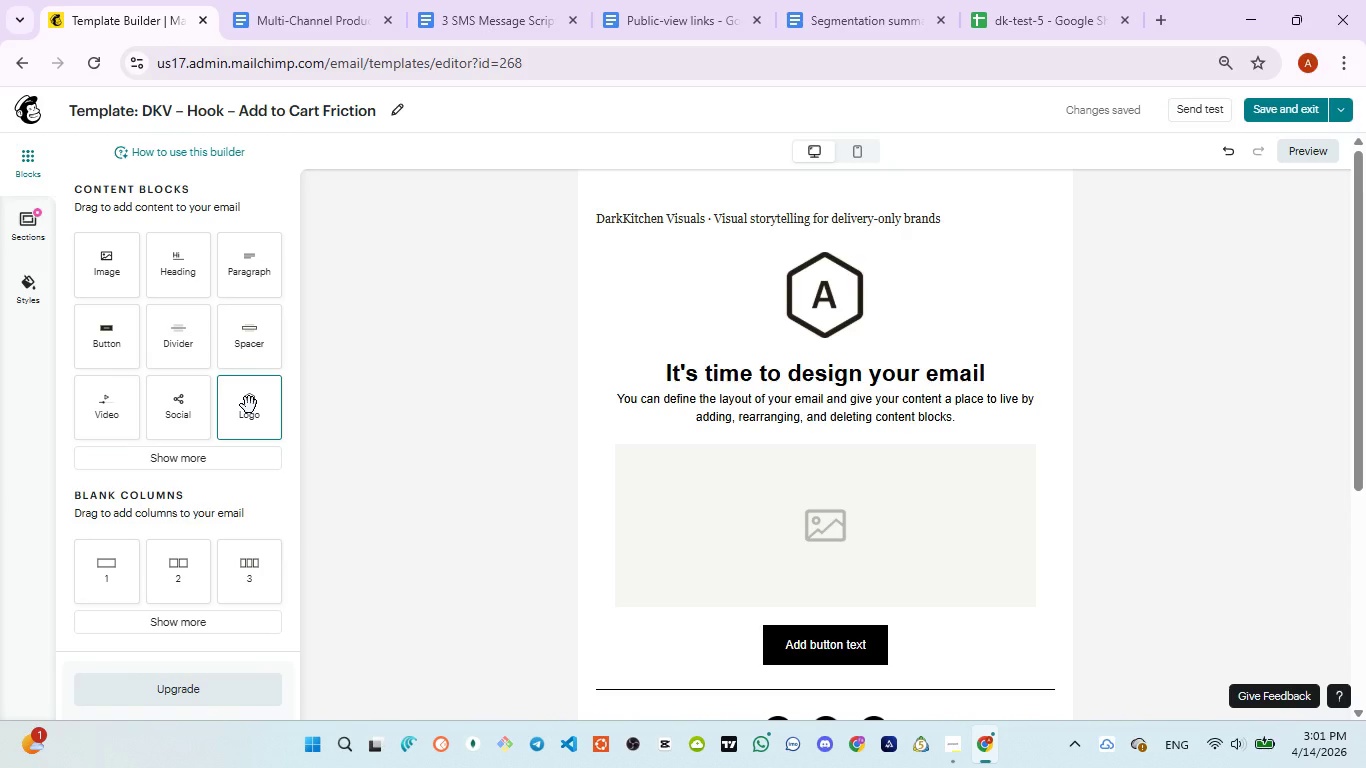 
wait(7.55)
 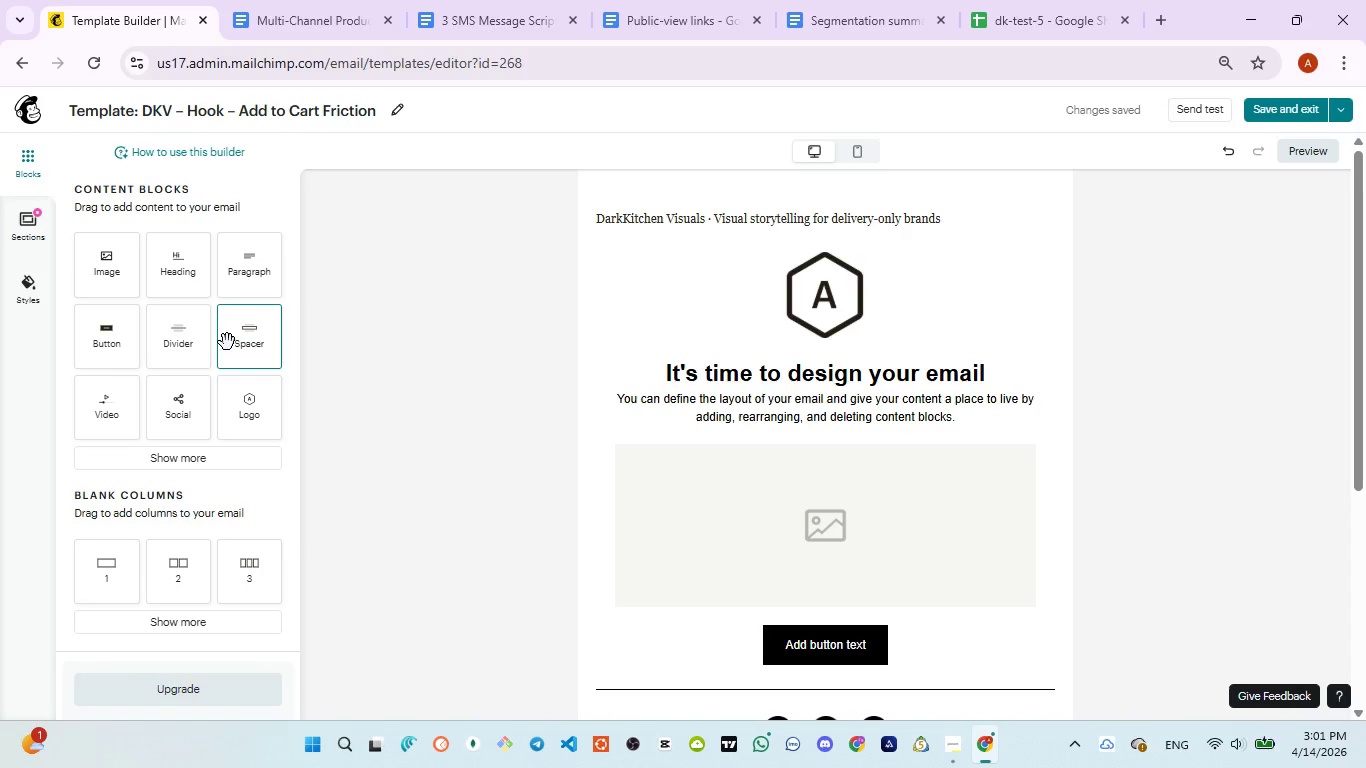 
left_click([829, 305])
 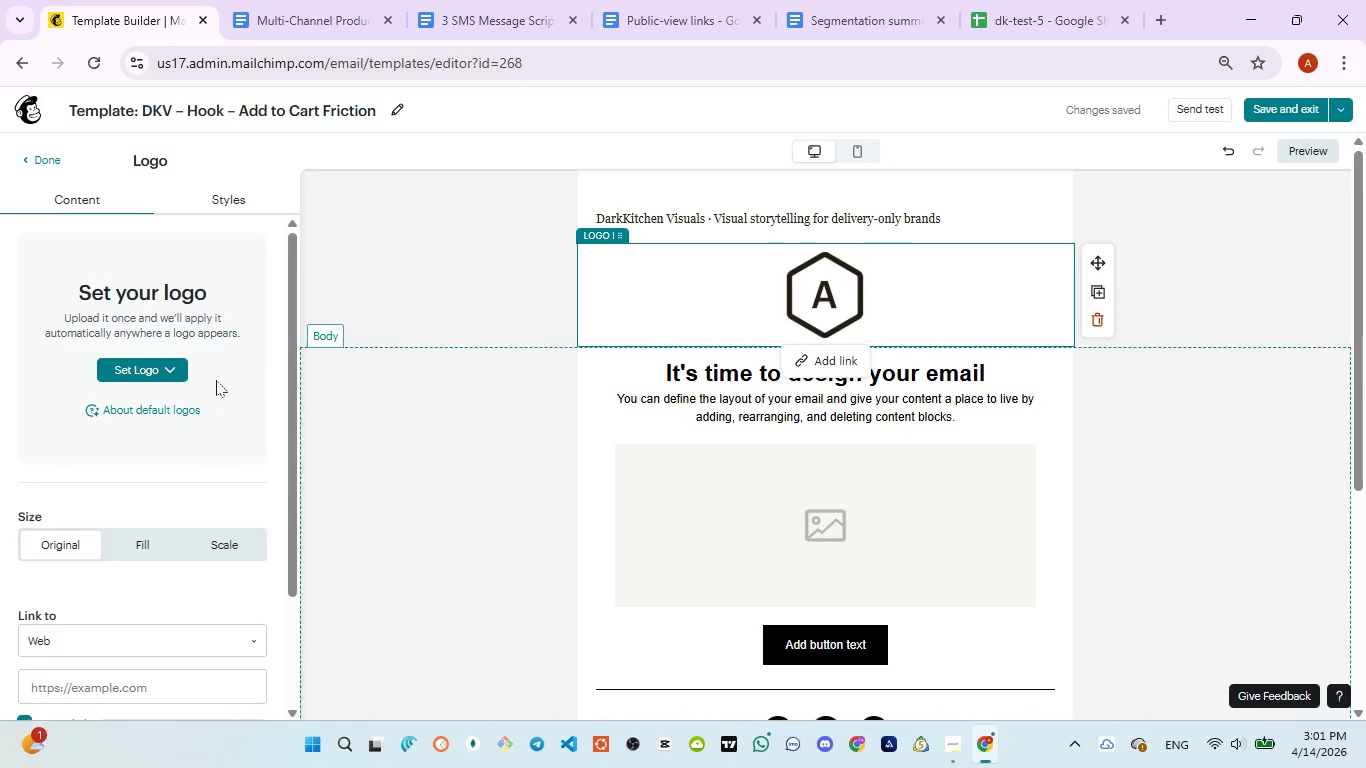 
left_click([176, 373])
 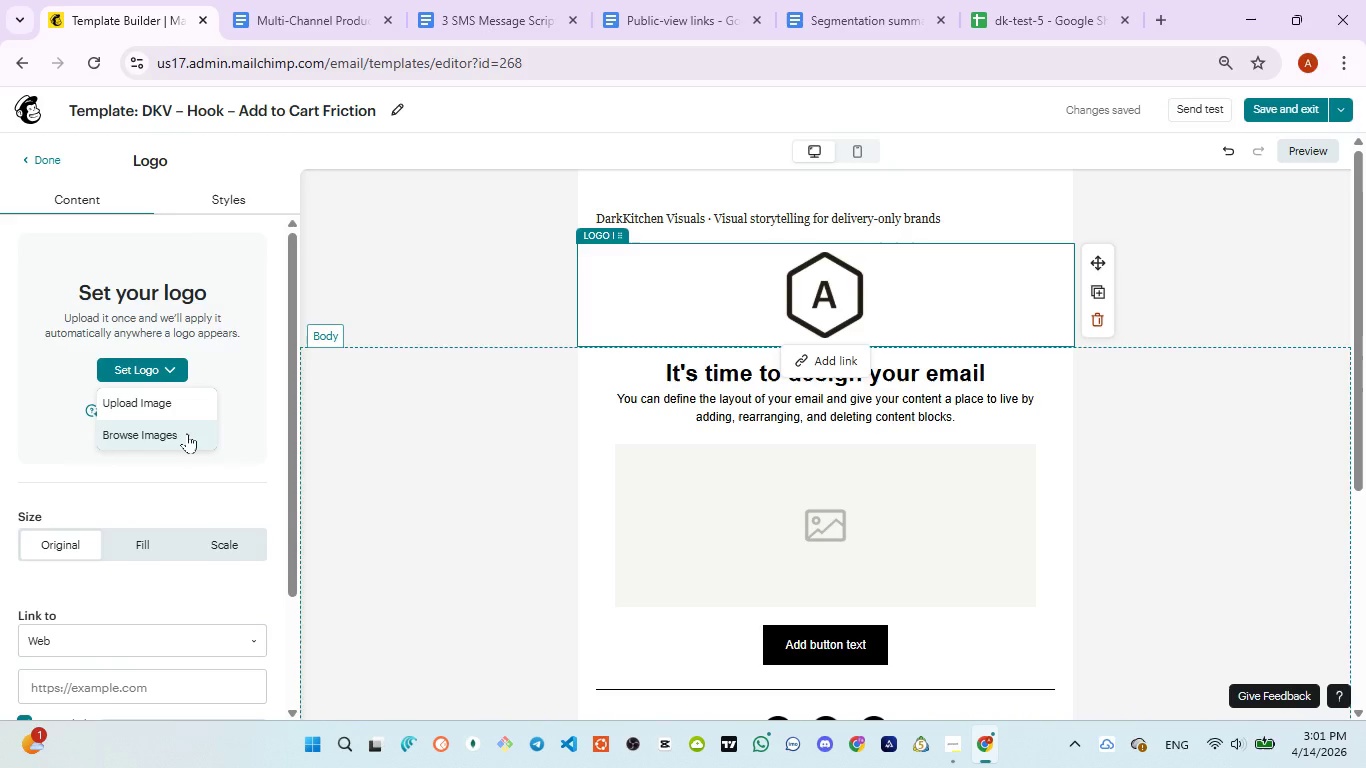 
wait(8.72)
 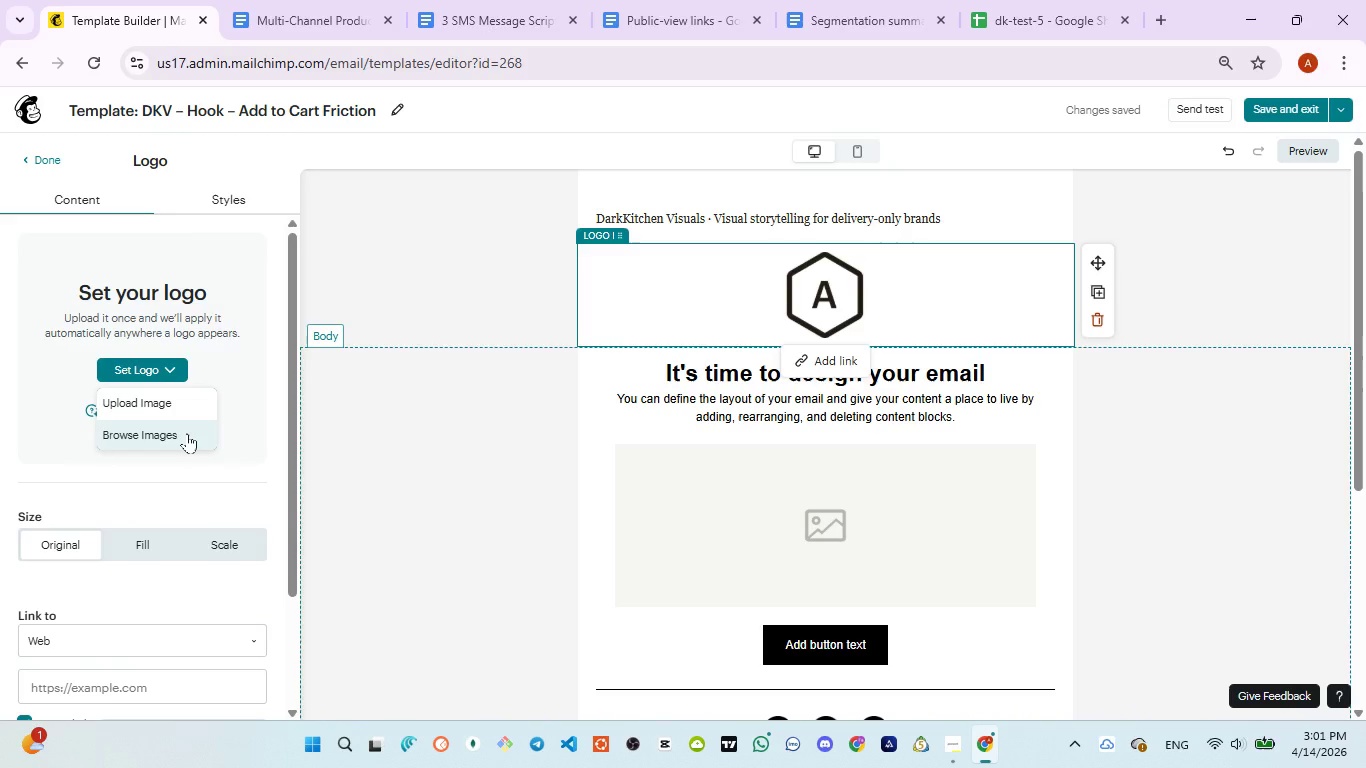 
left_click([187, 433])
 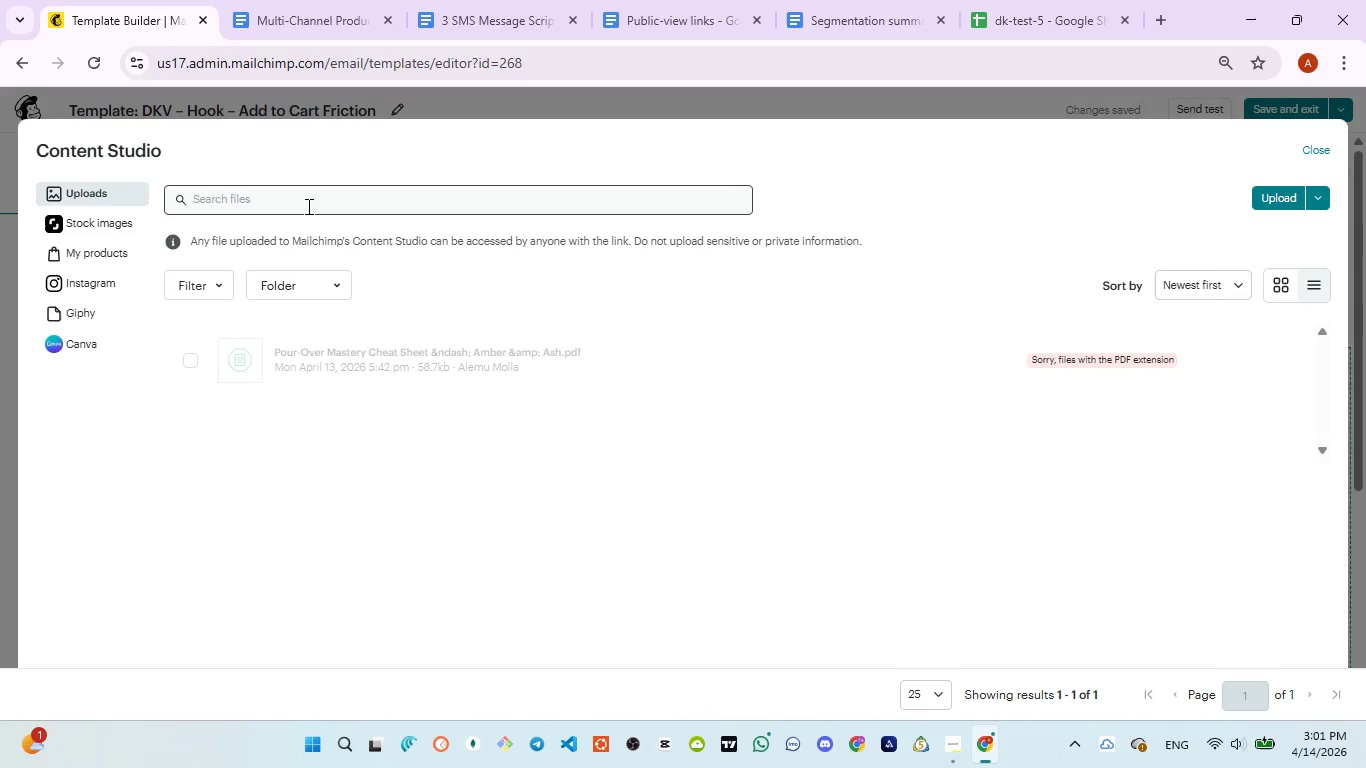 
wait(6.59)
 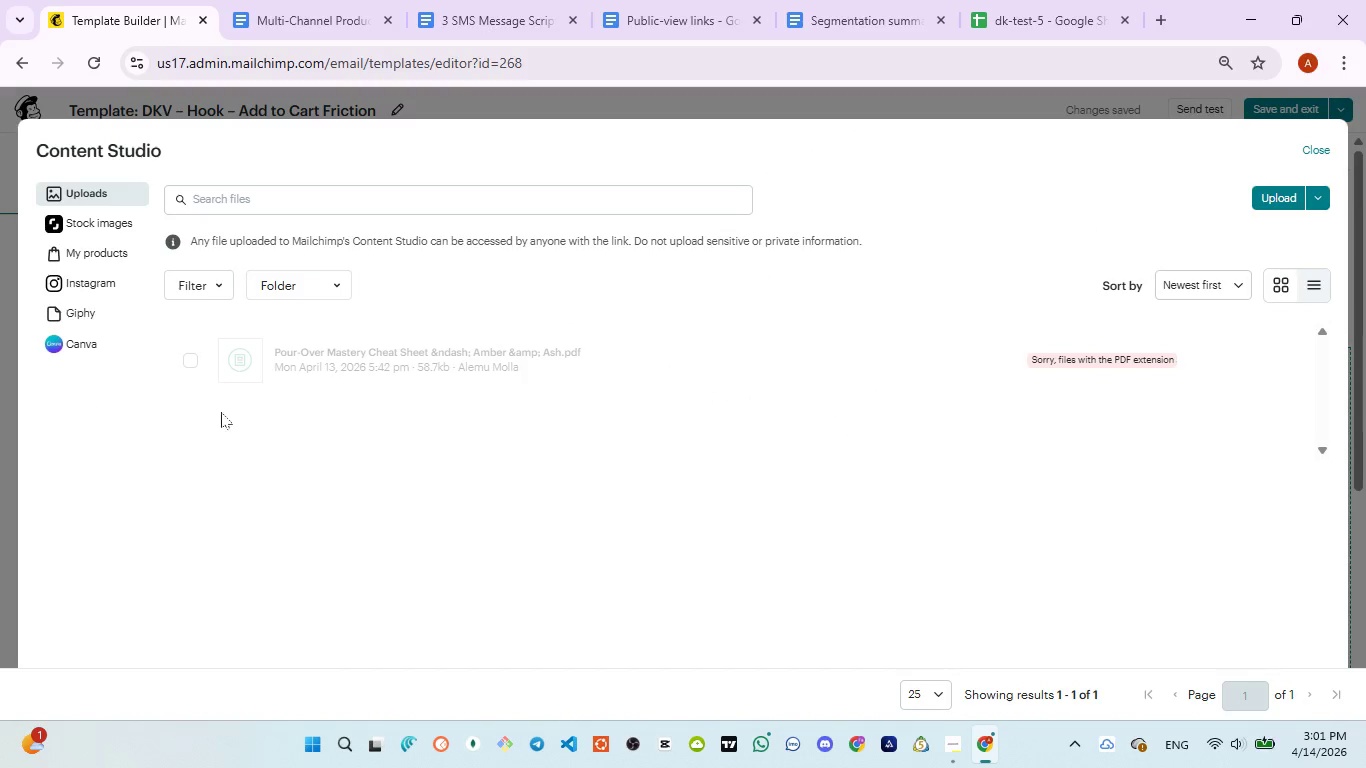 
left_click([116, 220])
 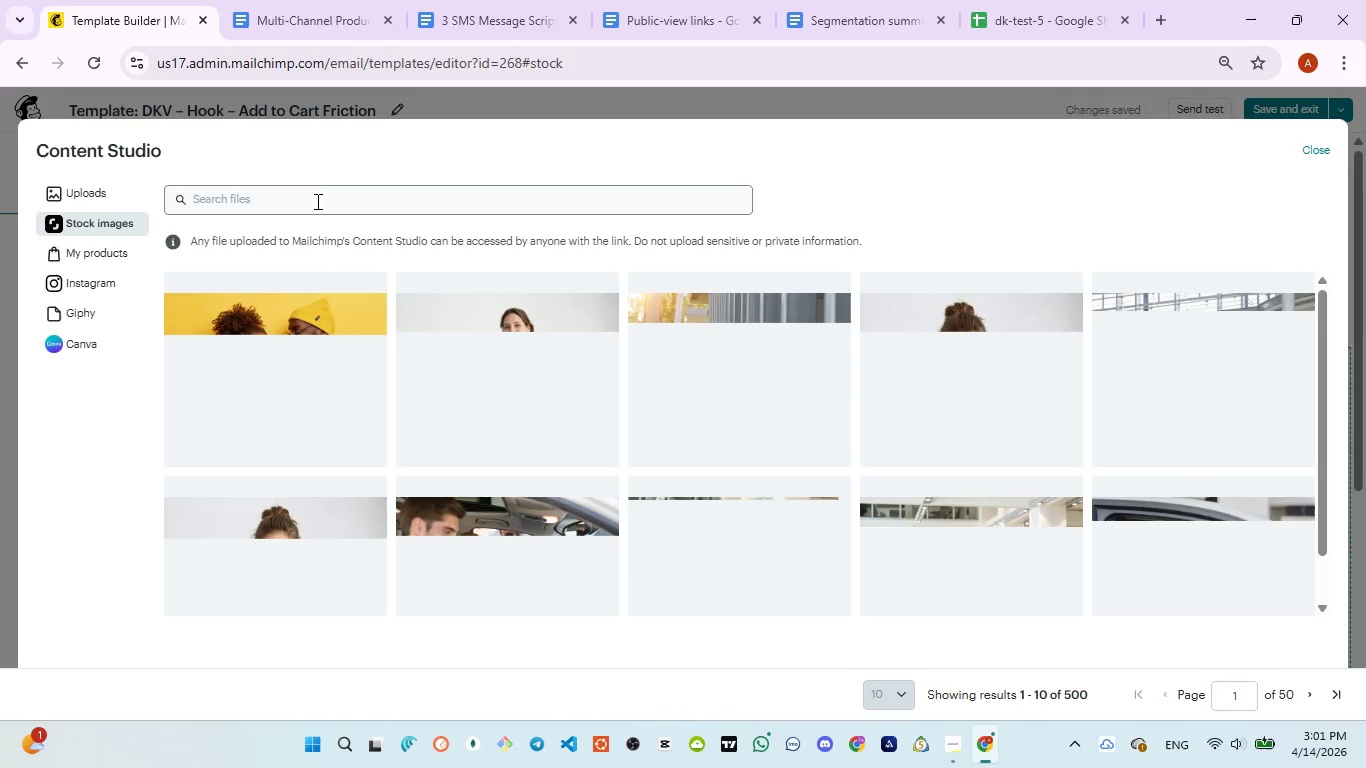 
left_click([314, 197])
 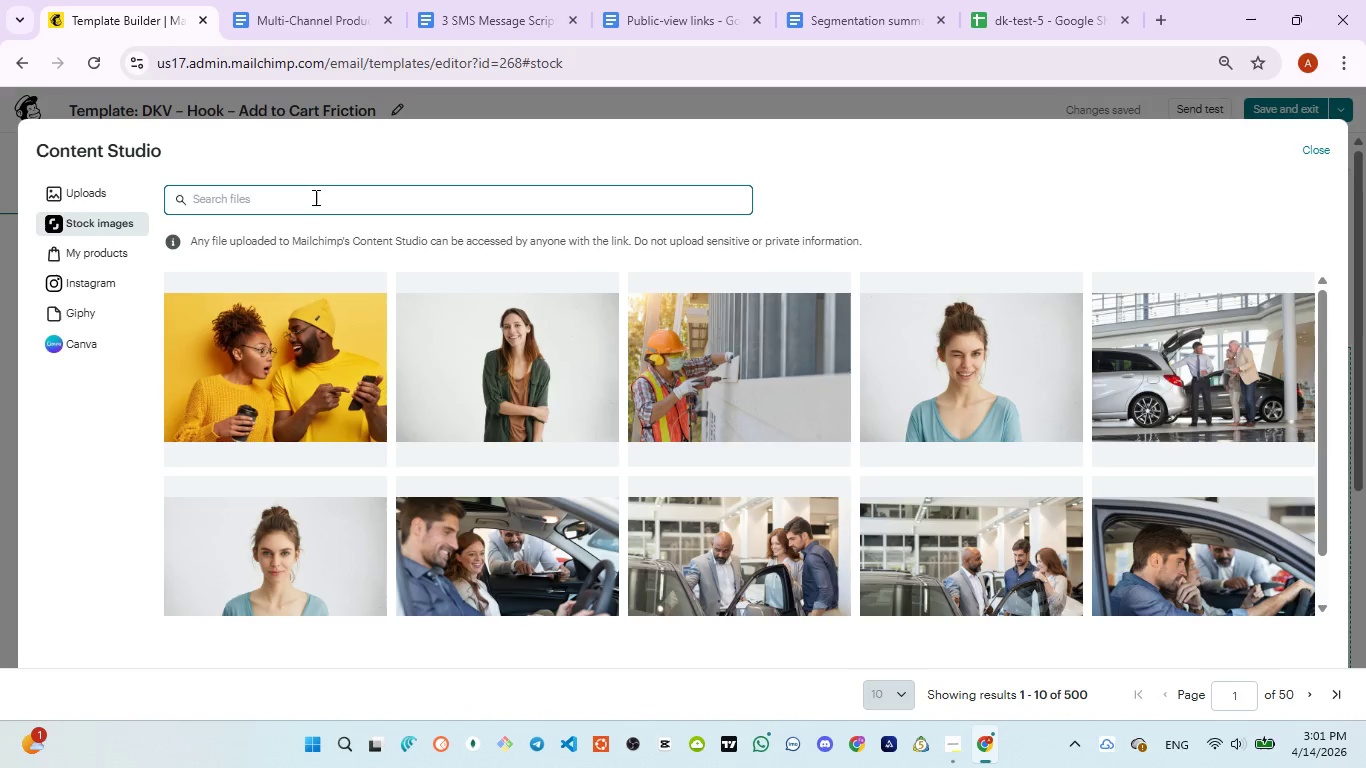 
type(food logo)
 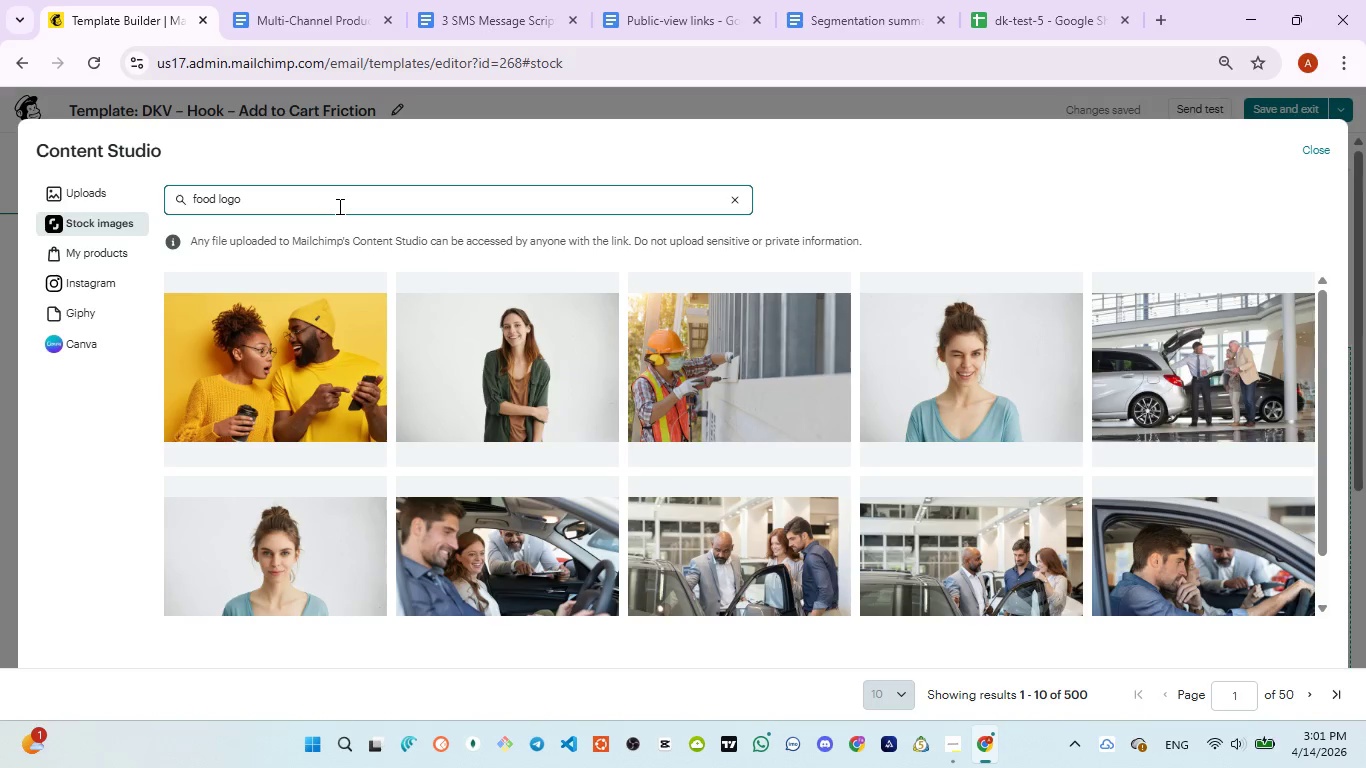 
left_click([356, 206])
 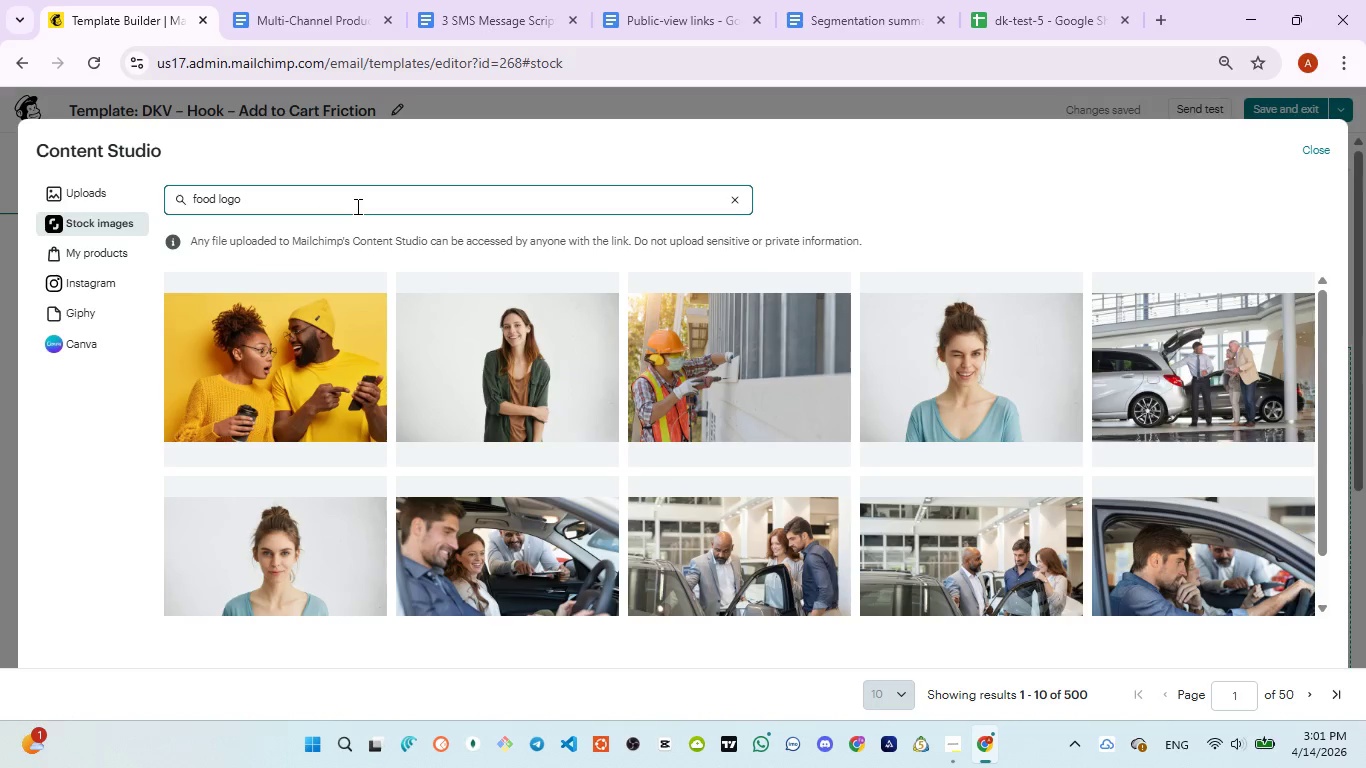 
key(Enter)
 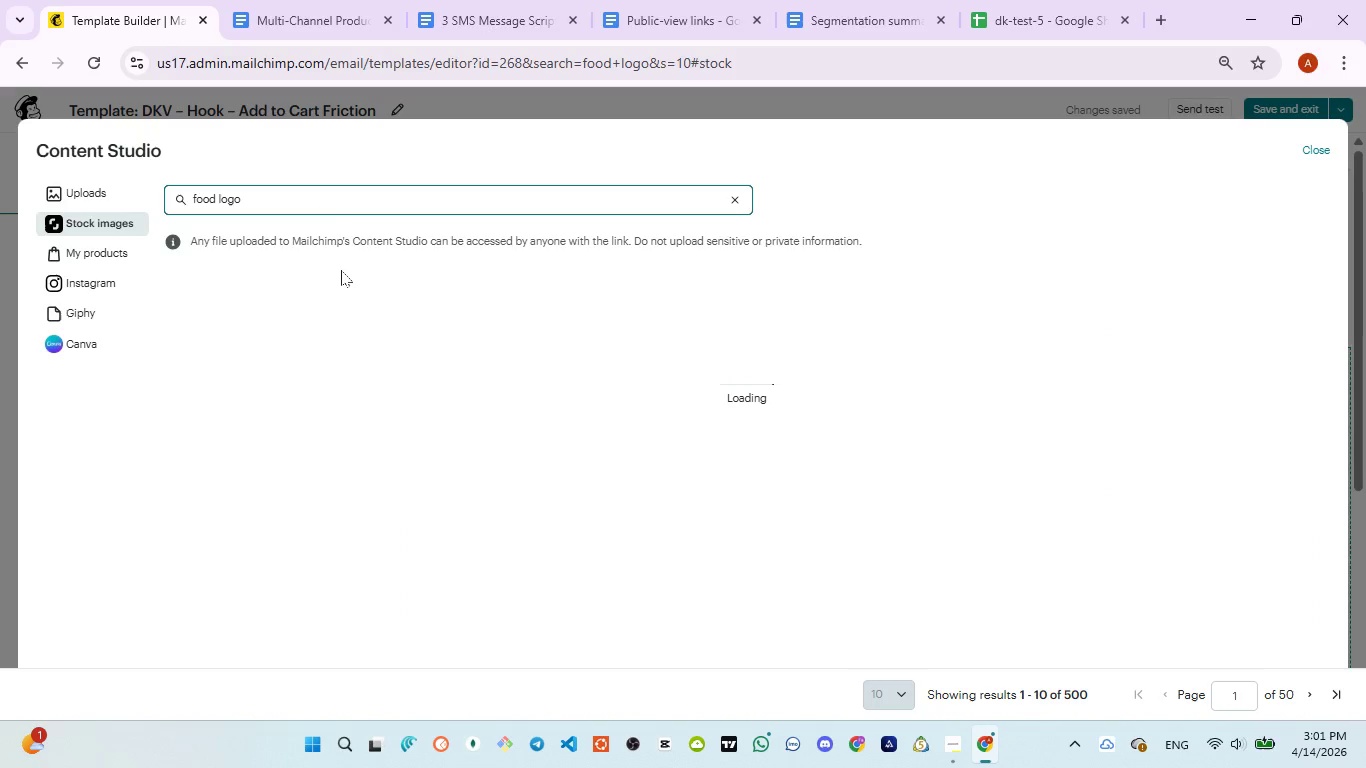 
mouse_move([362, 371])
 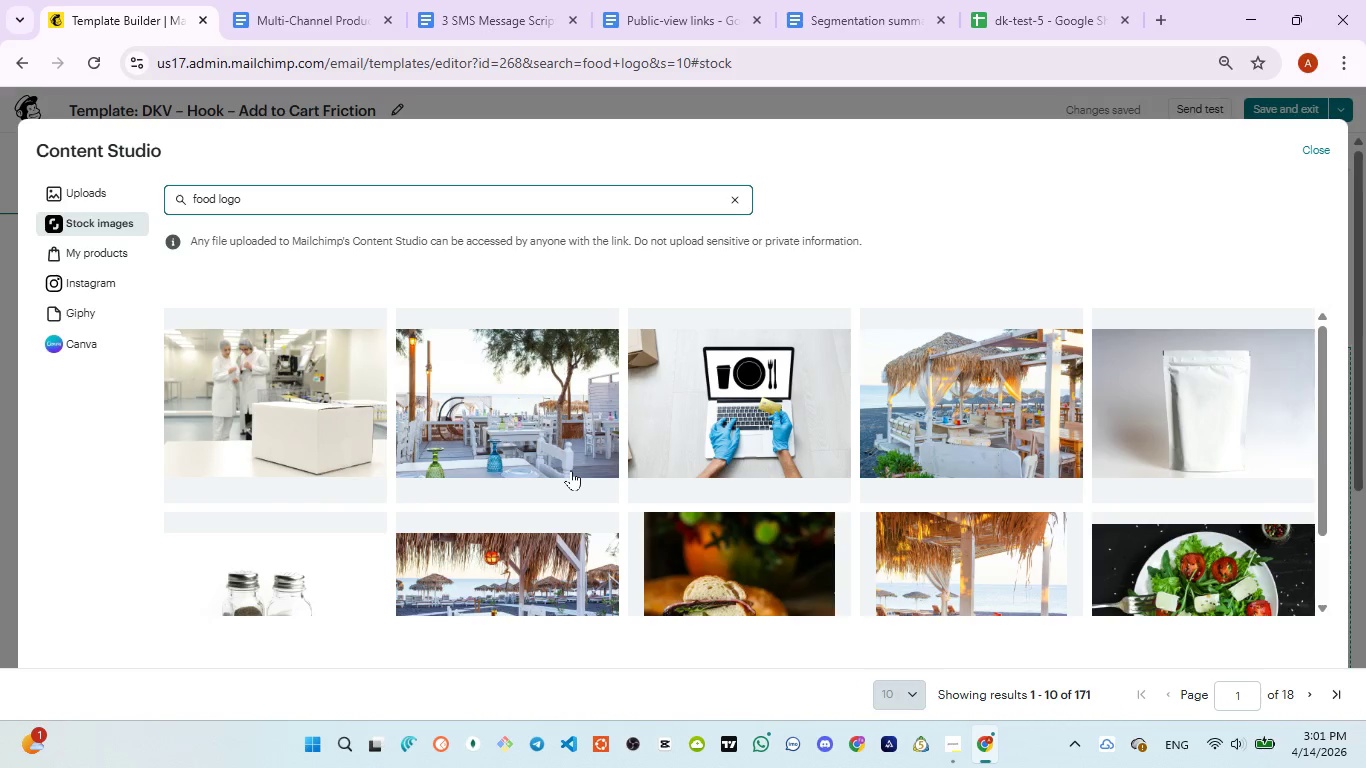 
scroll: coordinate [571, 476], scroll_direction: down, amount: 5.0
 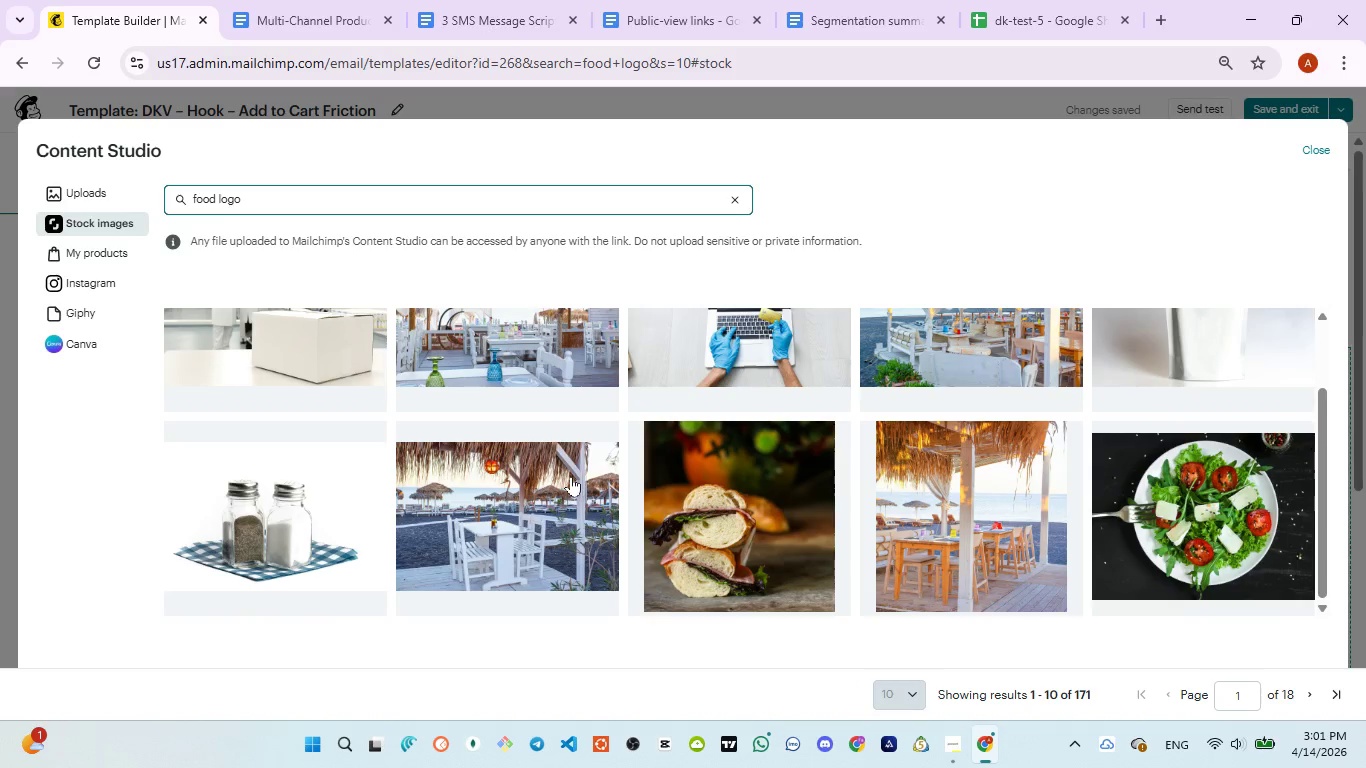 
scroll: coordinate [571, 476], scroll_direction: up, amount: 1.0
 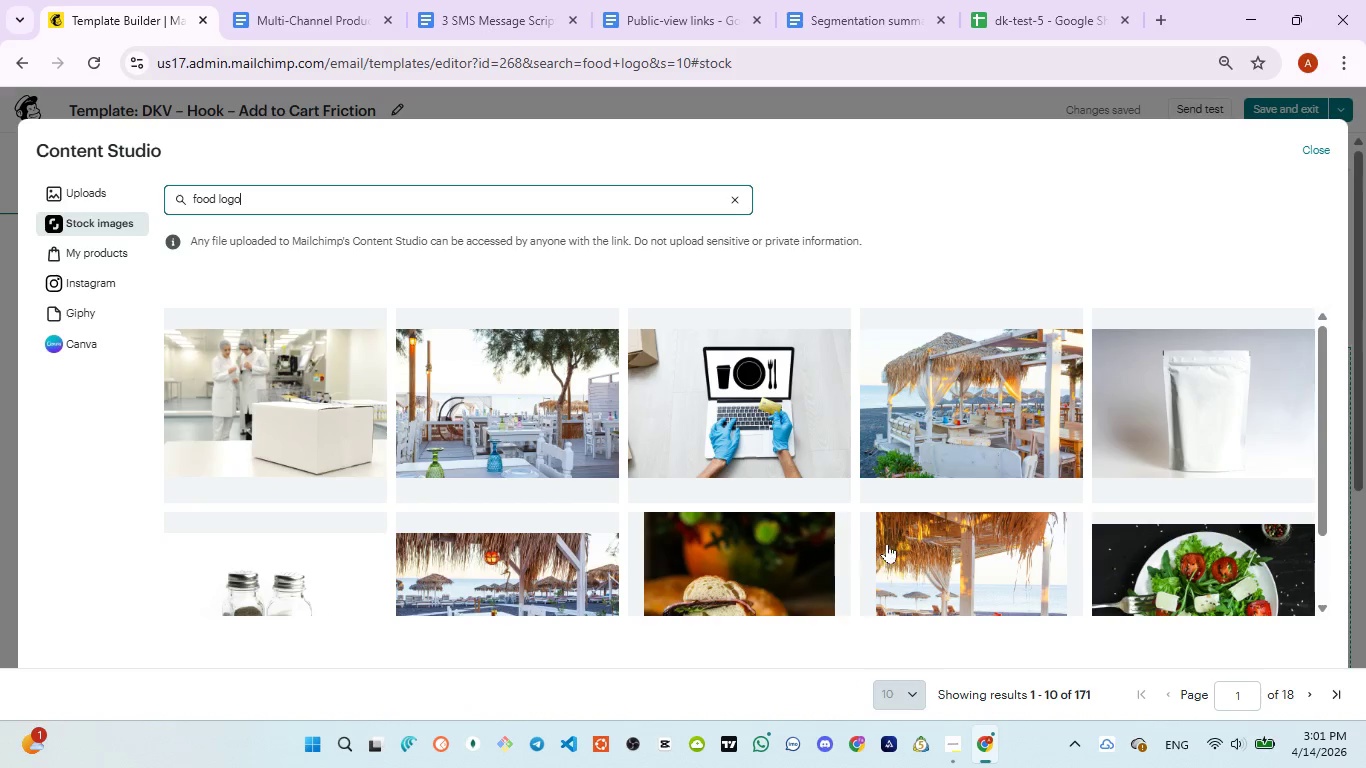 
scroll: coordinate [890, 544], scroll_direction: down, amount: 3.0
 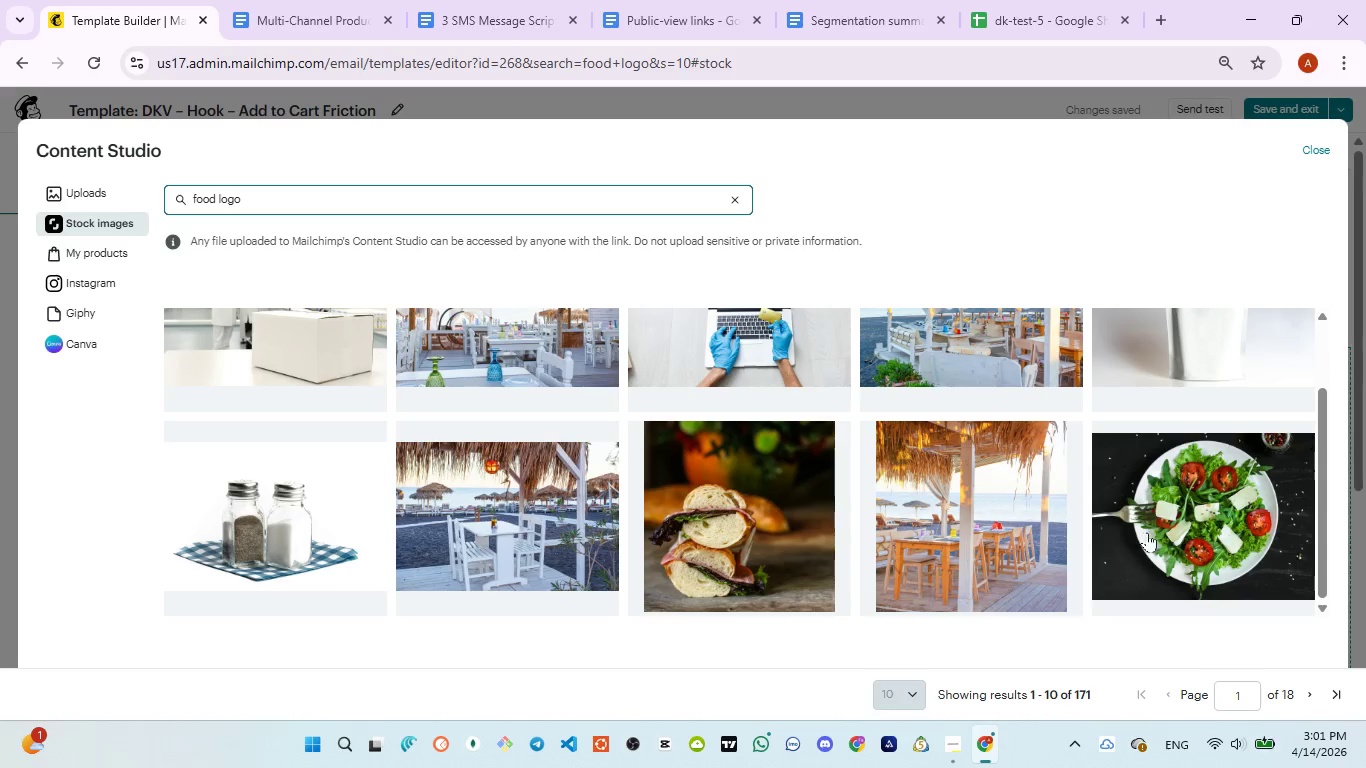 
left_click([1156, 531])
 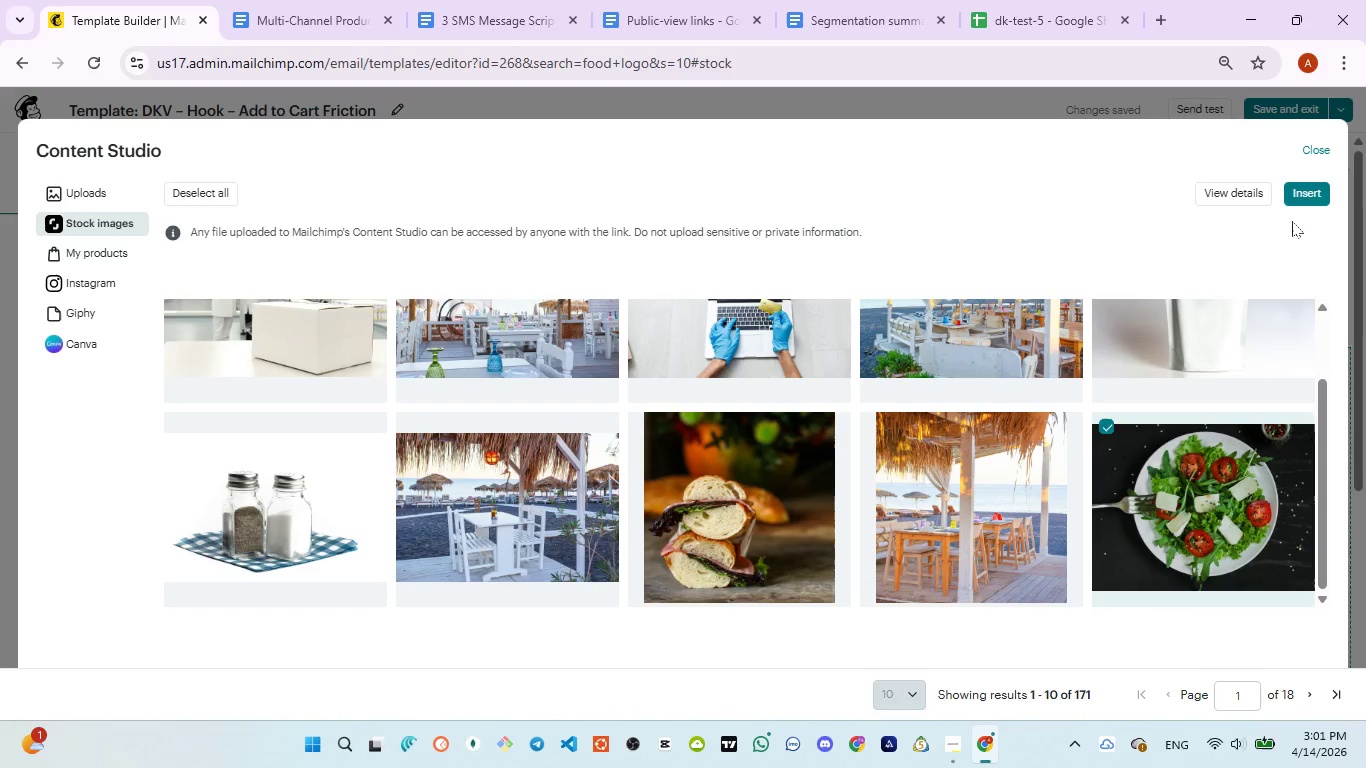 
left_click([1301, 187])
 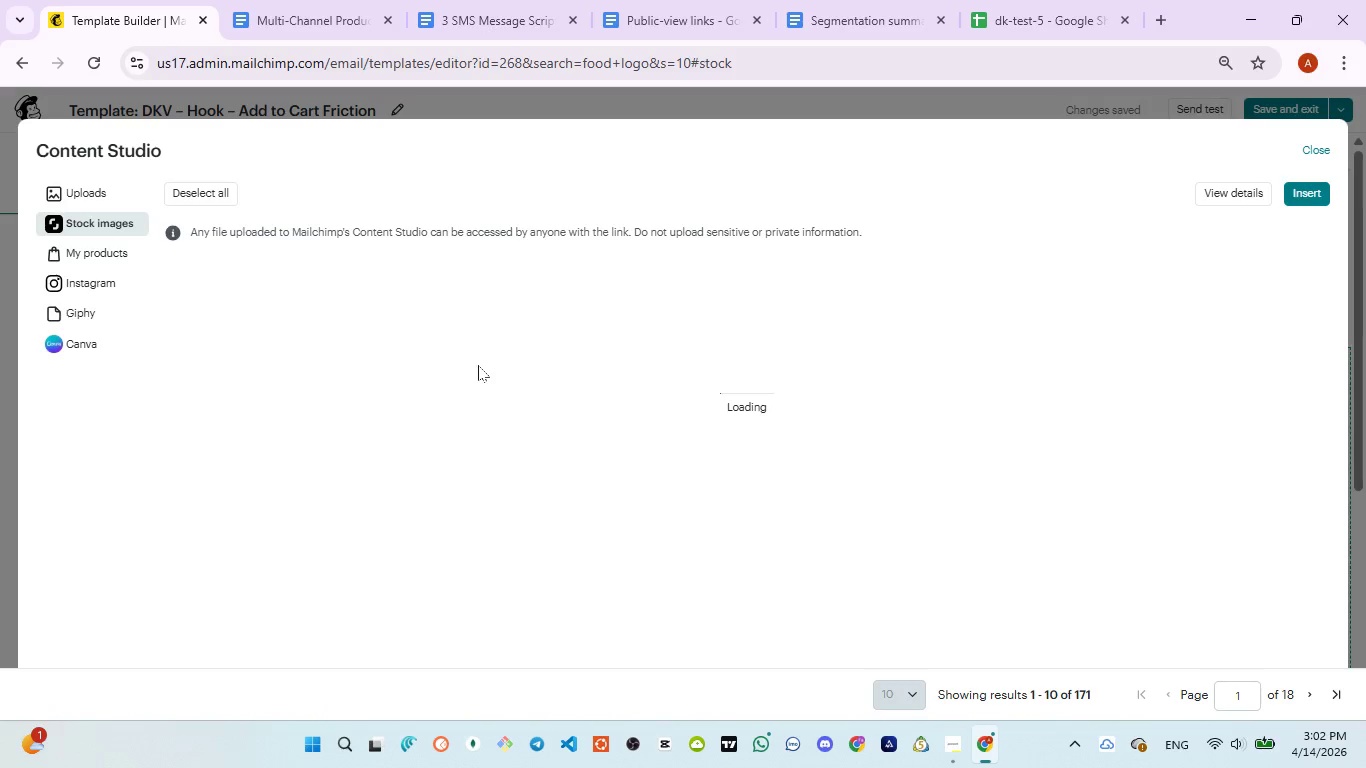 
wait(11.75)
 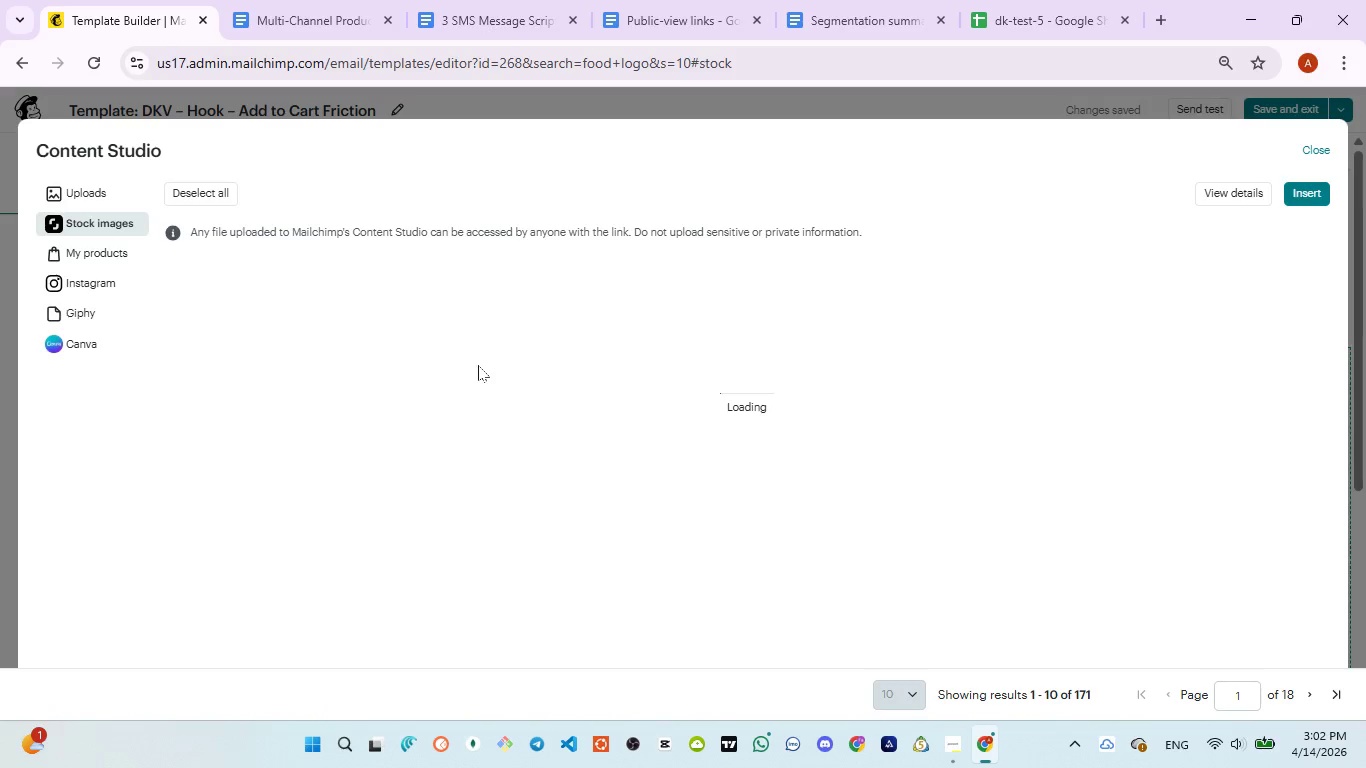 
scroll: coordinate [1216, 491], scroll_direction: up, amount: 2.0
 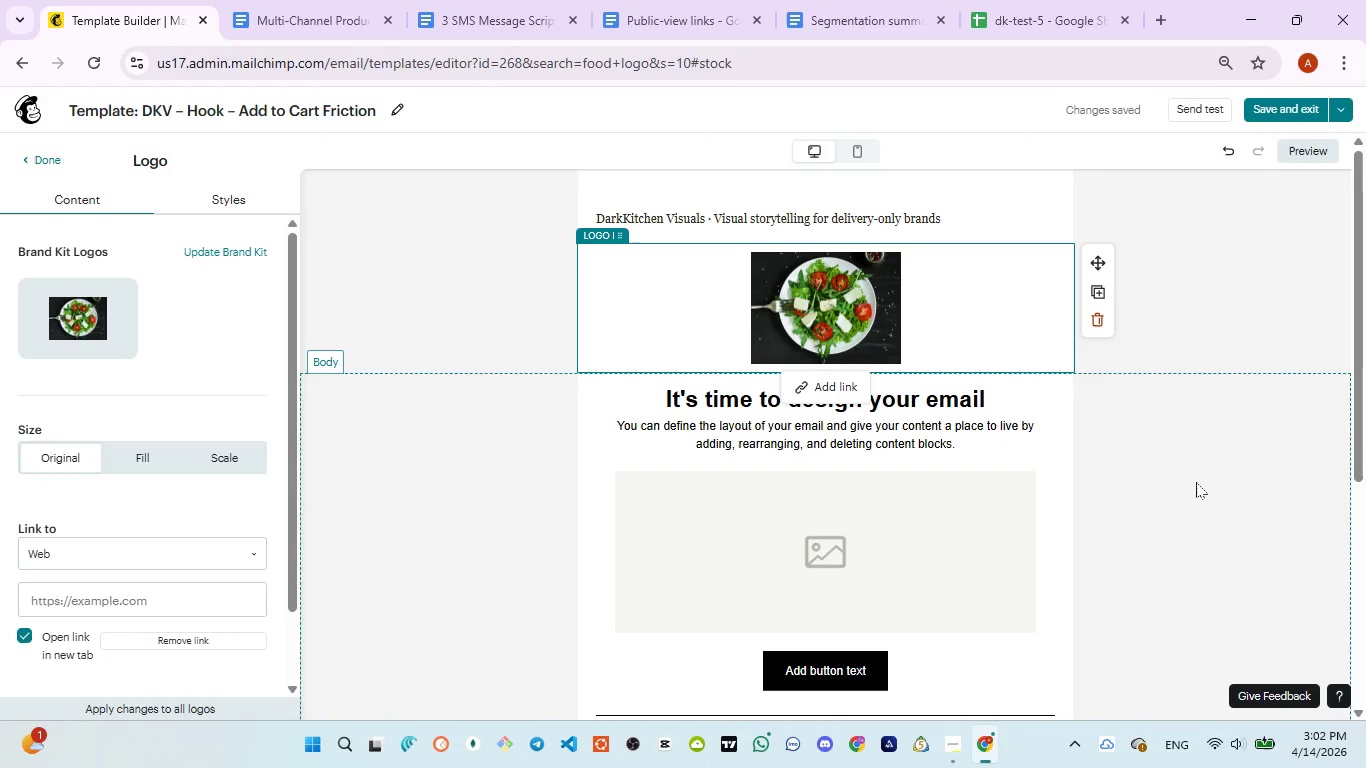 
left_click([1196, 482])
 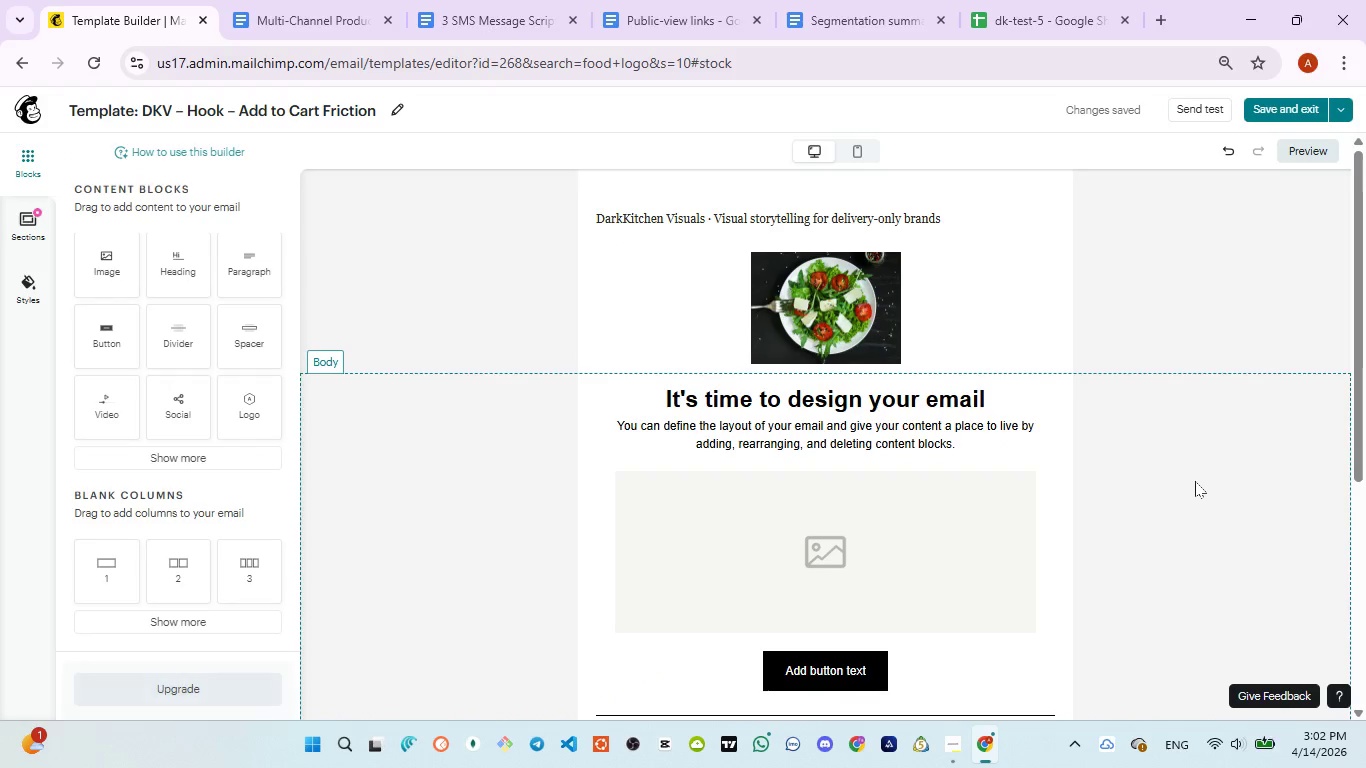 
scroll: coordinate [1195, 481], scroll_direction: up, amount: 4.0
 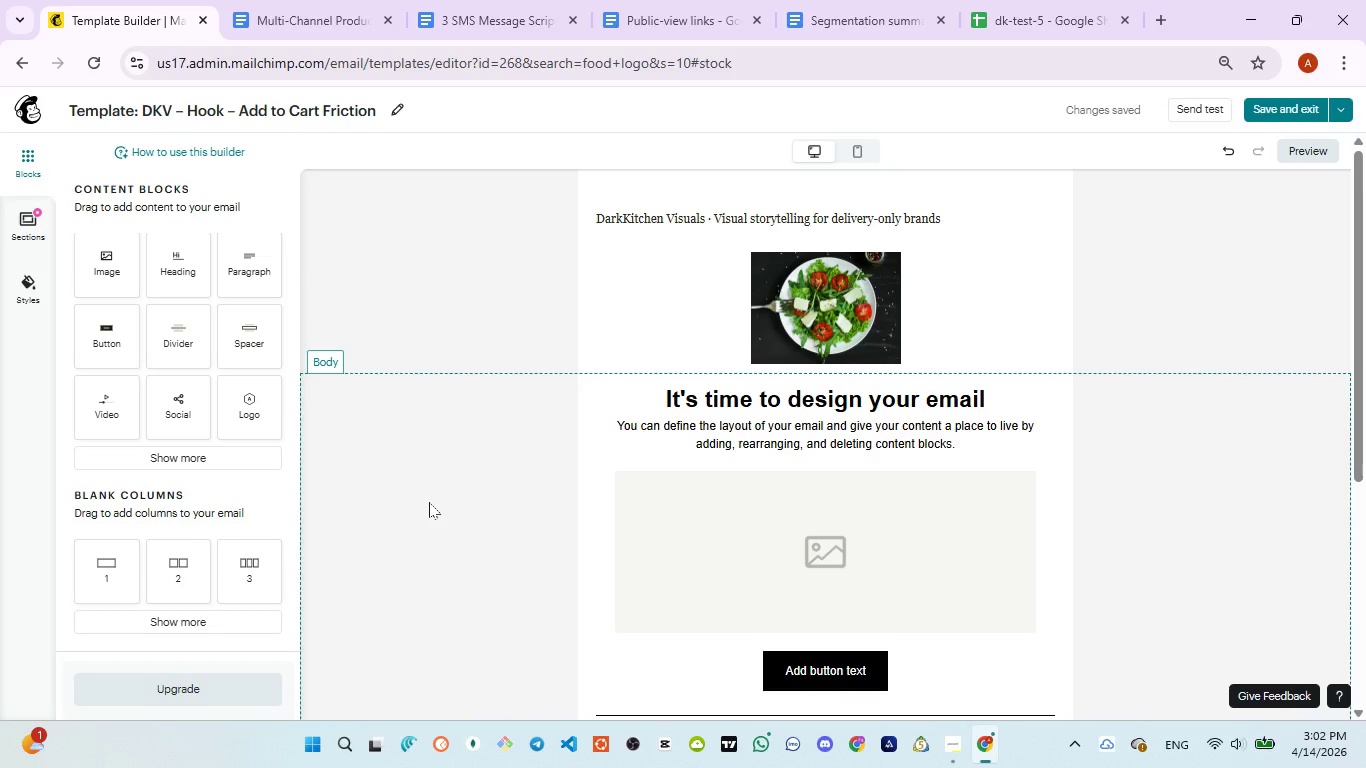 
wait(5.3)
 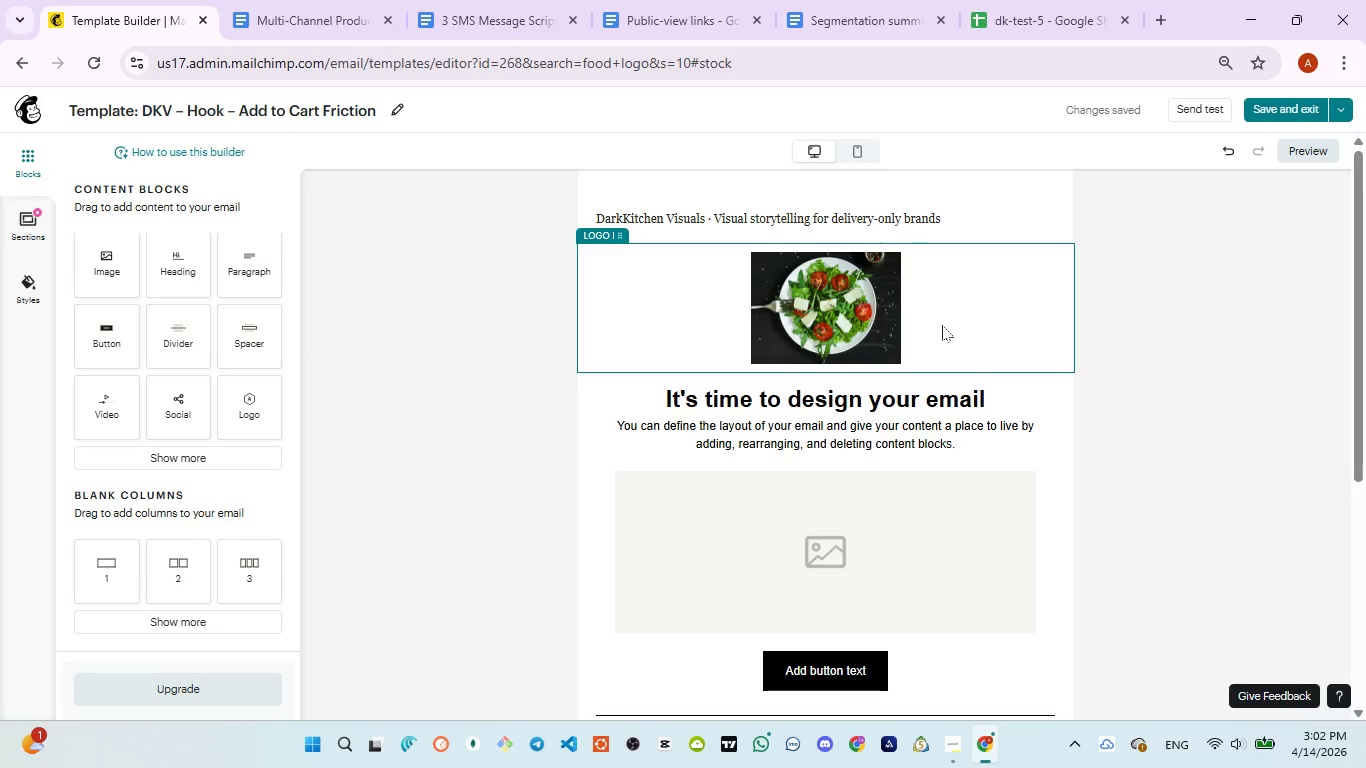 
left_click([658, 215])
 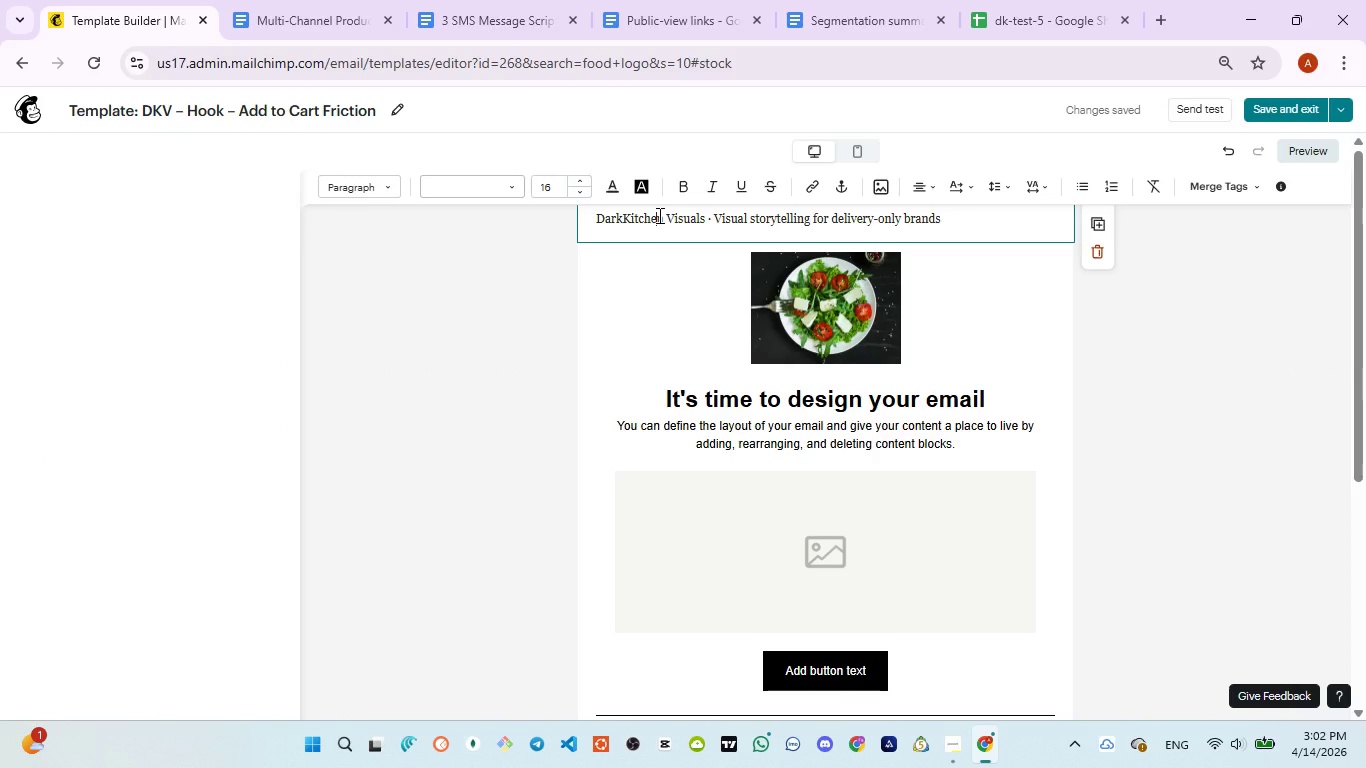 
key(Control+A)
 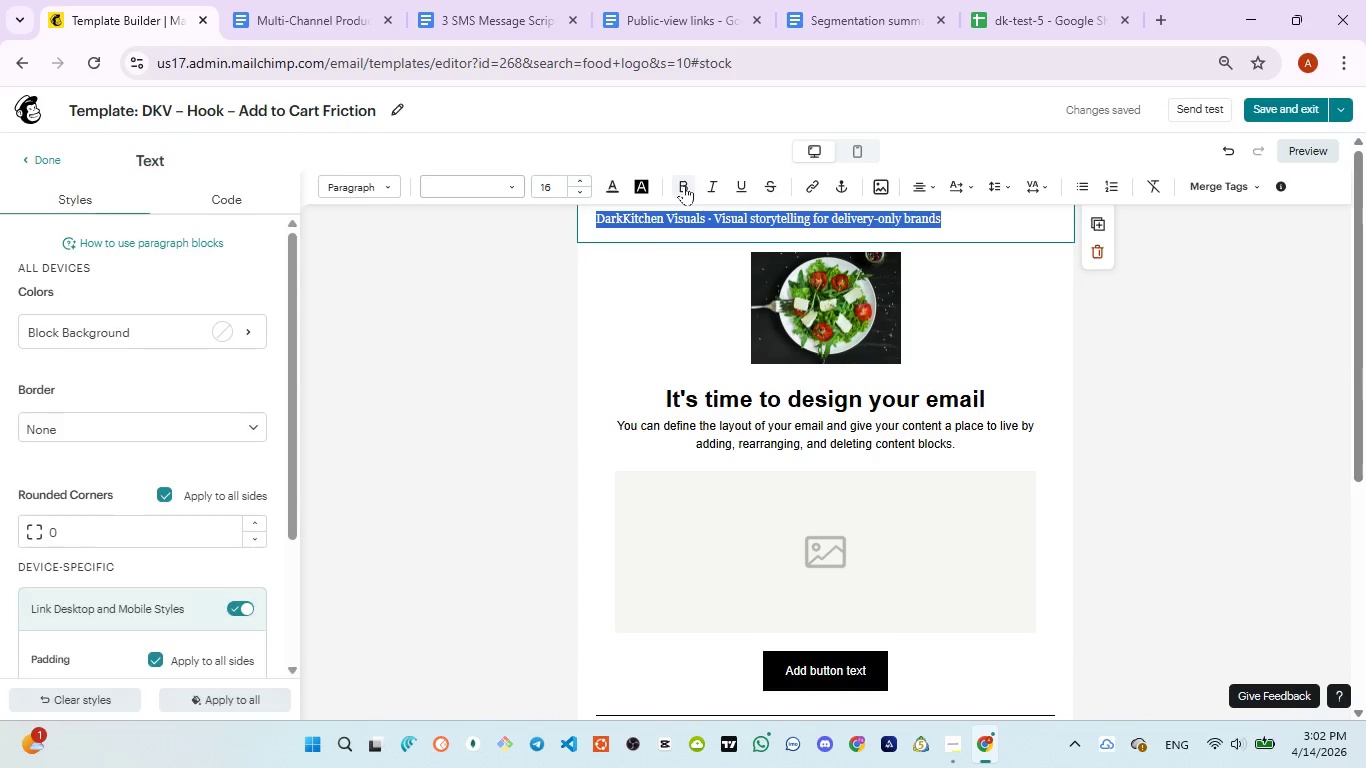 
left_click([684, 185])
 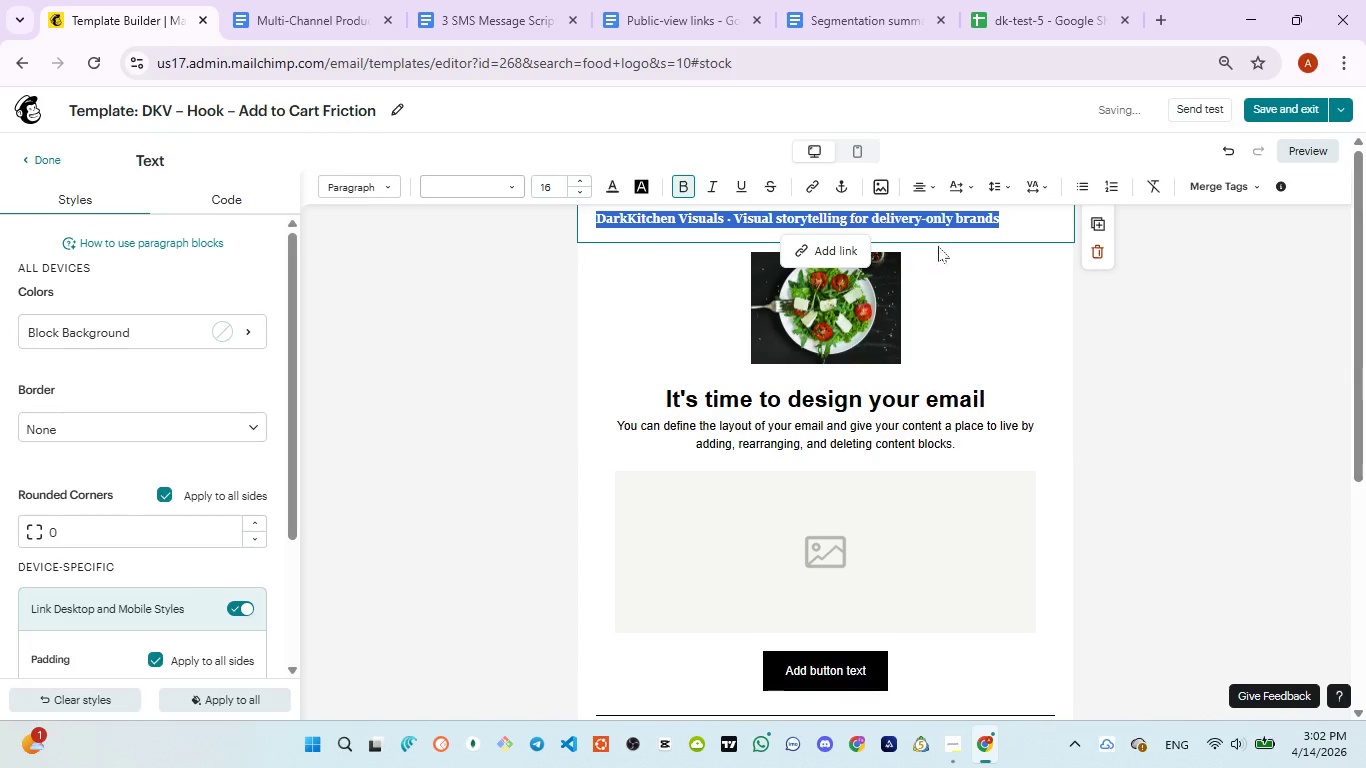 
left_click([969, 264])
 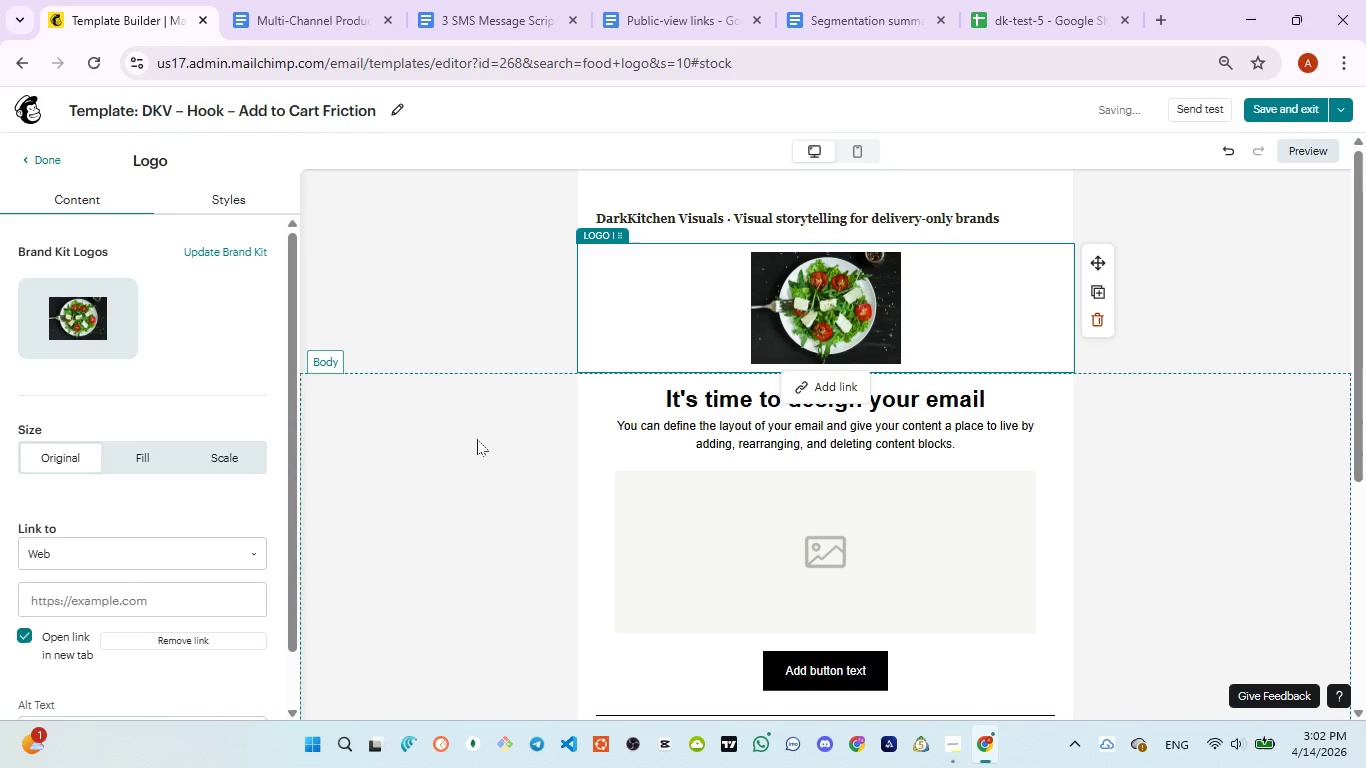 
wait(6.03)
 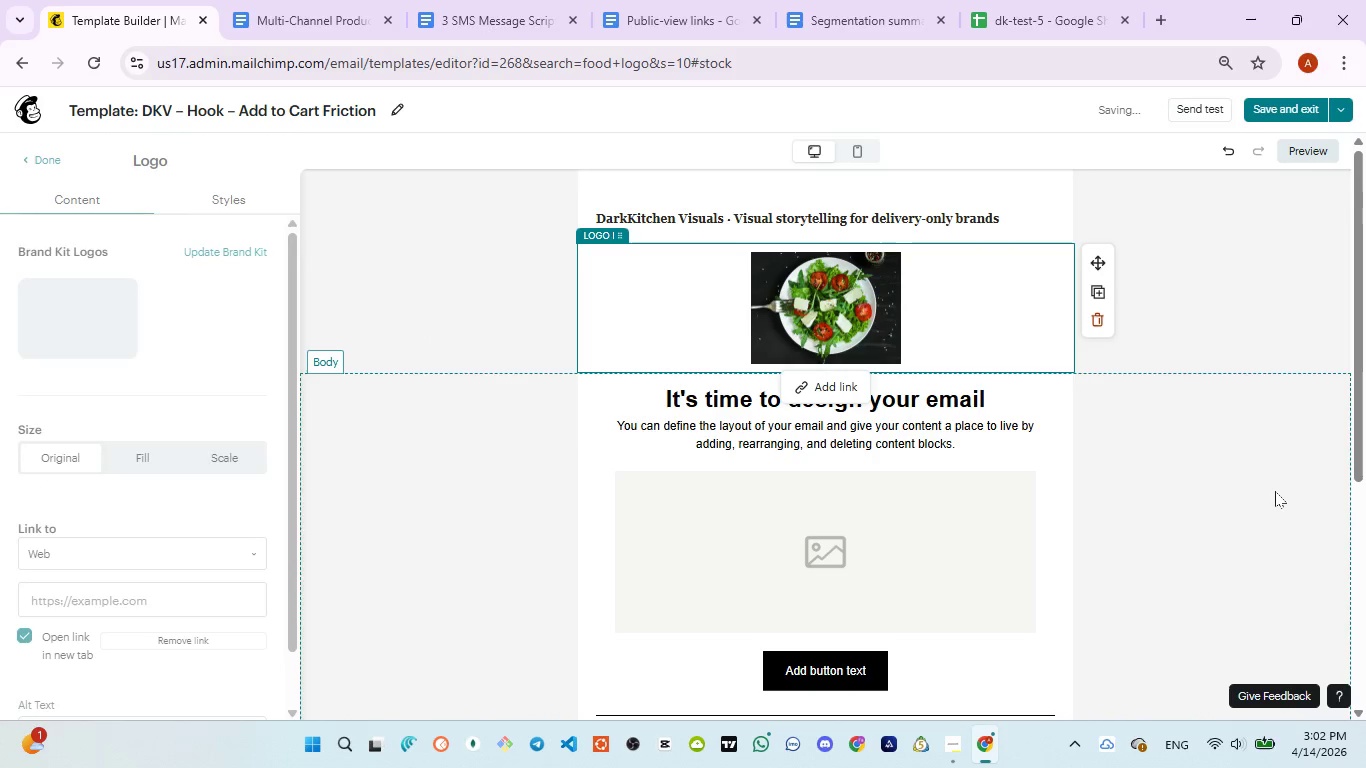 
left_click([455, 36])
 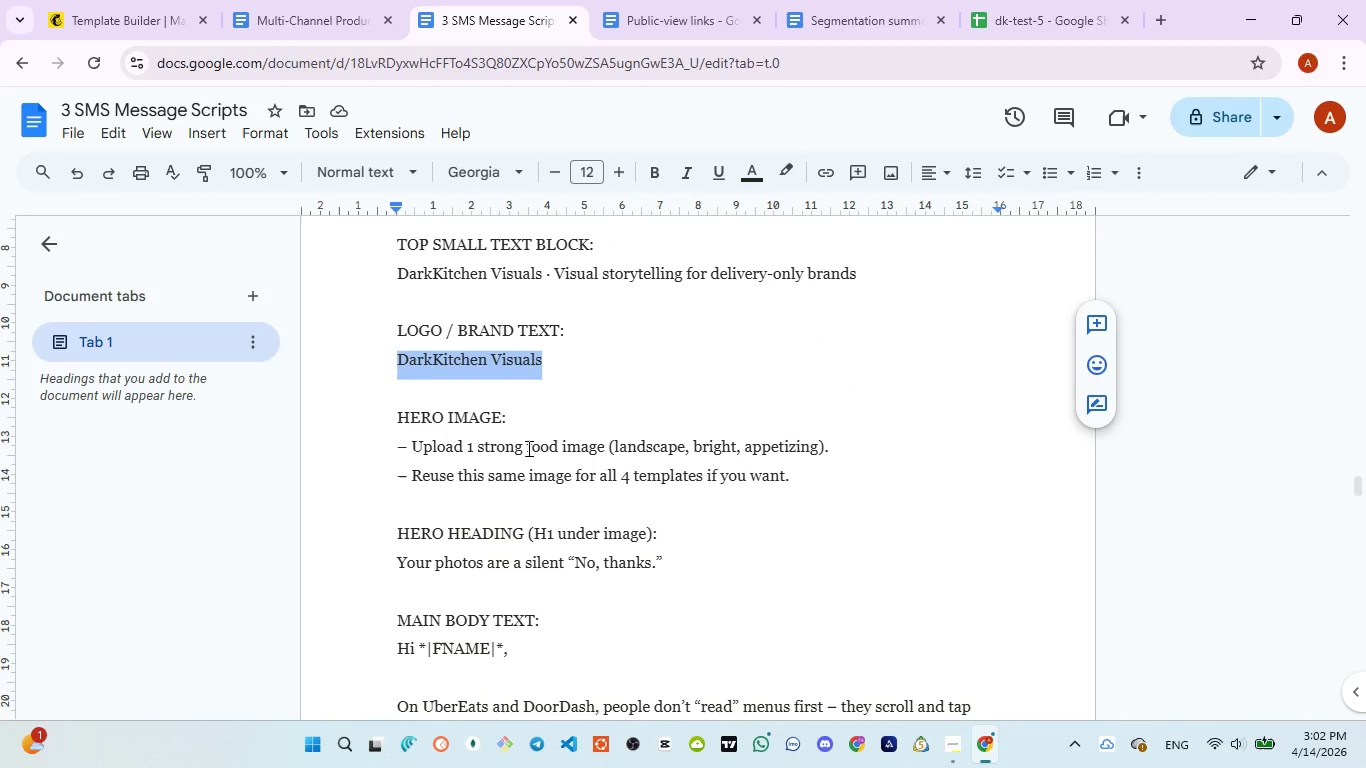 
scroll: coordinate [463, 442], scroll_direction: down, amount: 2.0
 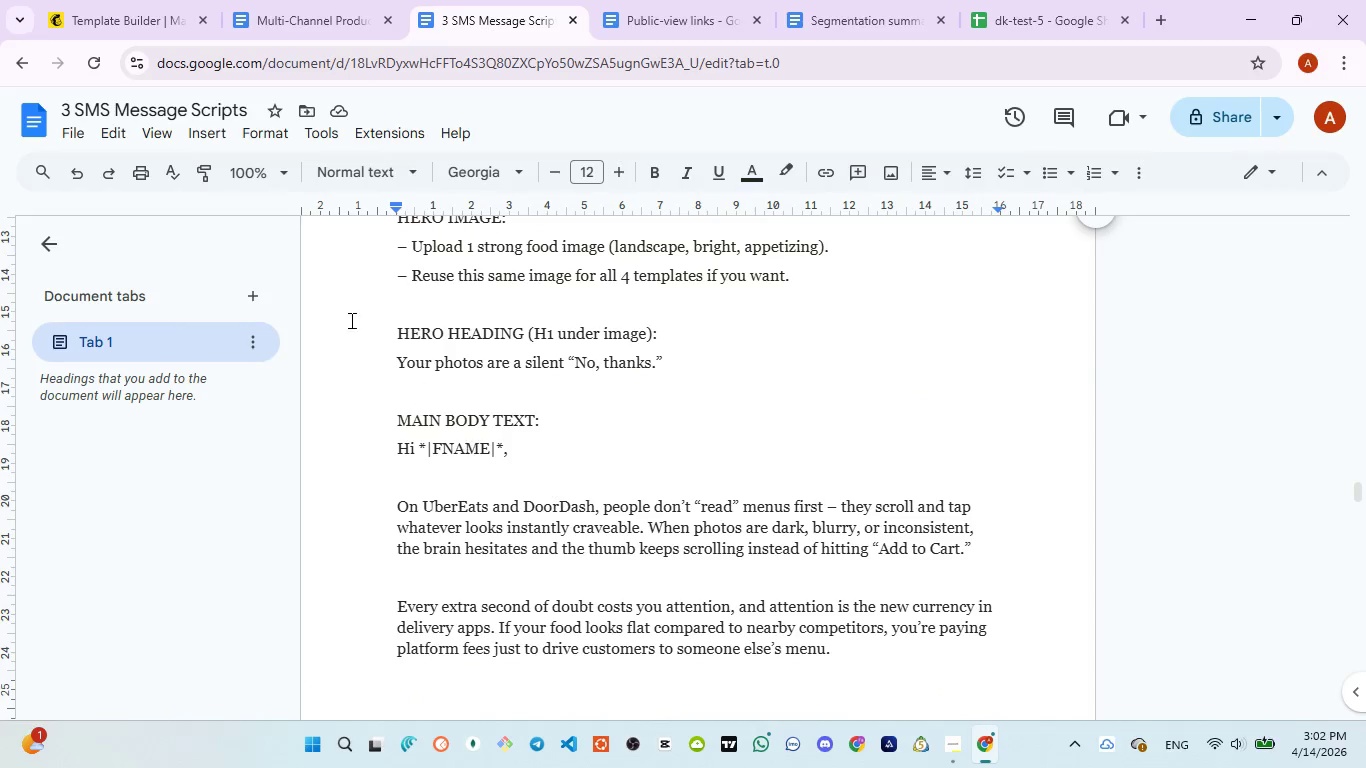 
left_click([93, 26])
 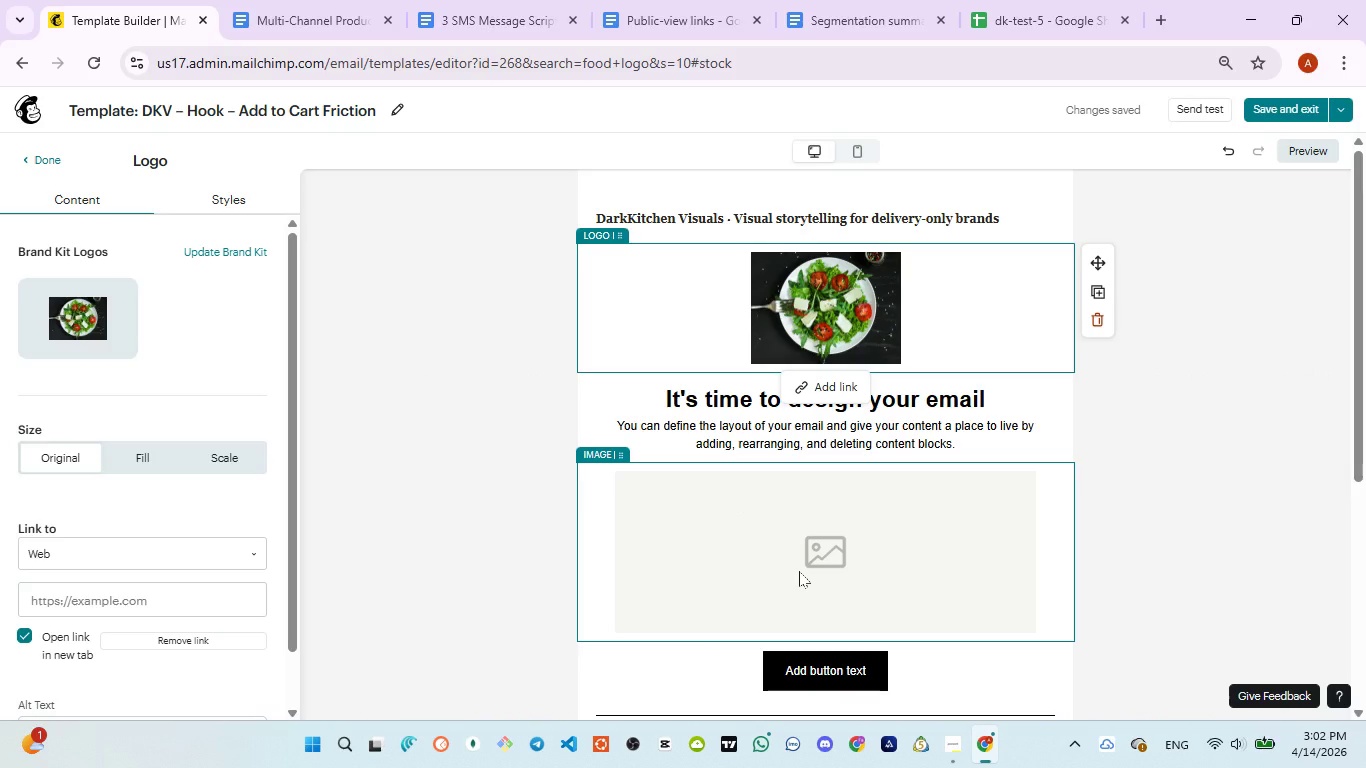 
wait(7.2)
 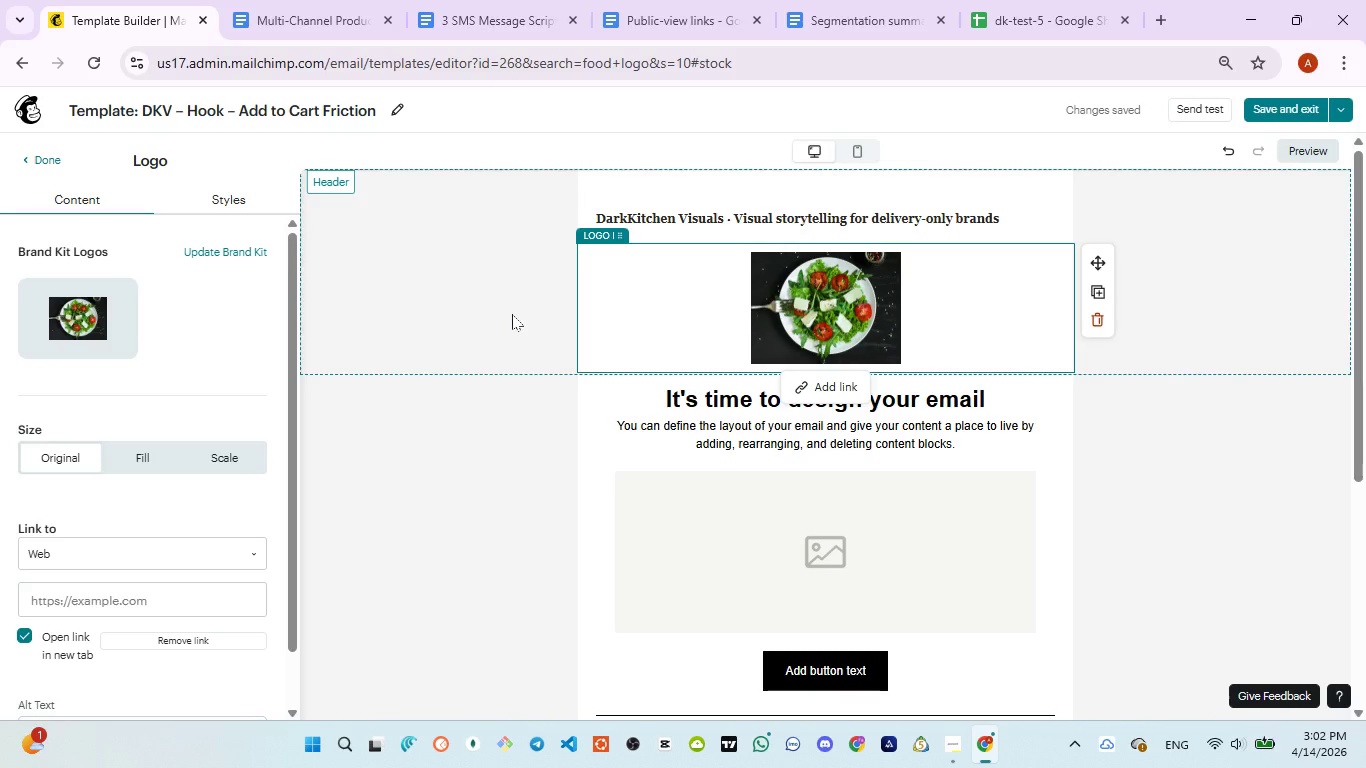 
left_click([701, 517])
 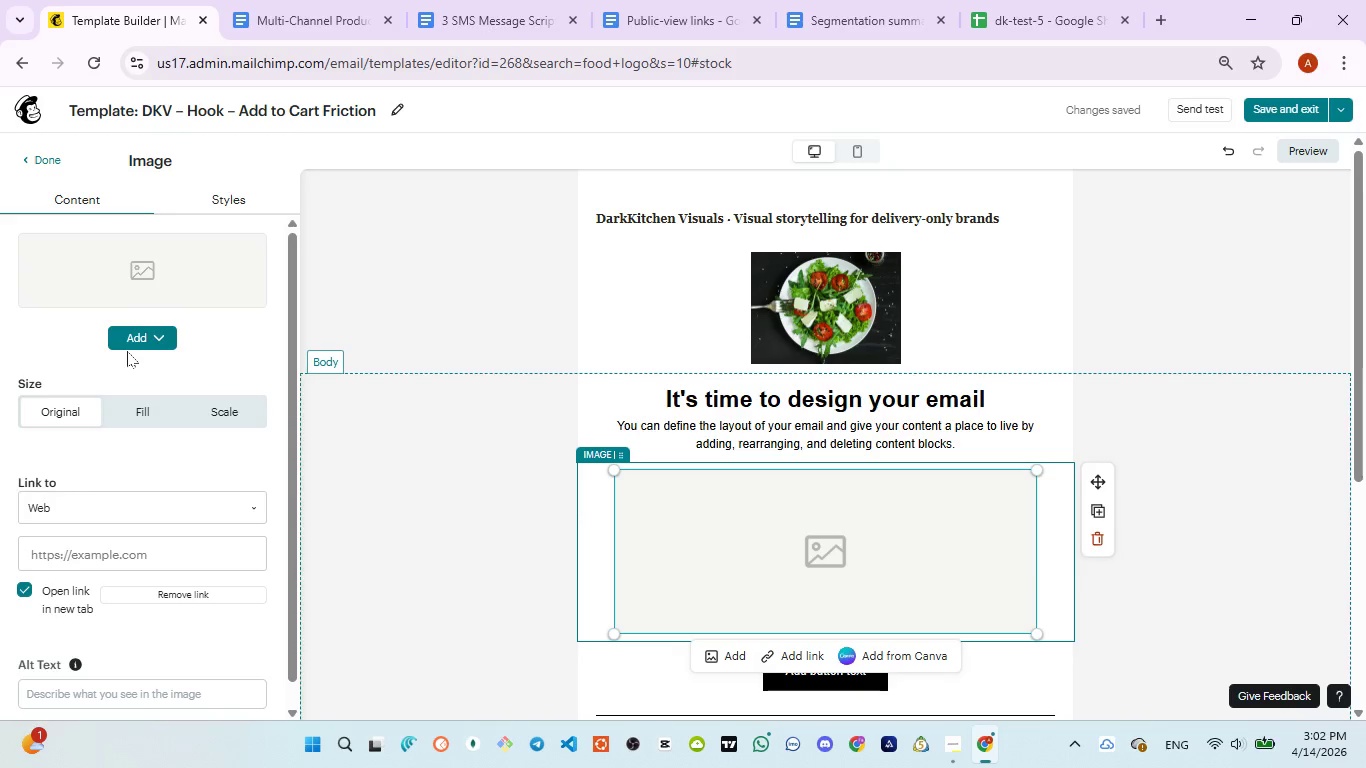 
scroll: coordinate [156, 282], scroll_direction: up, amount: 1.0
 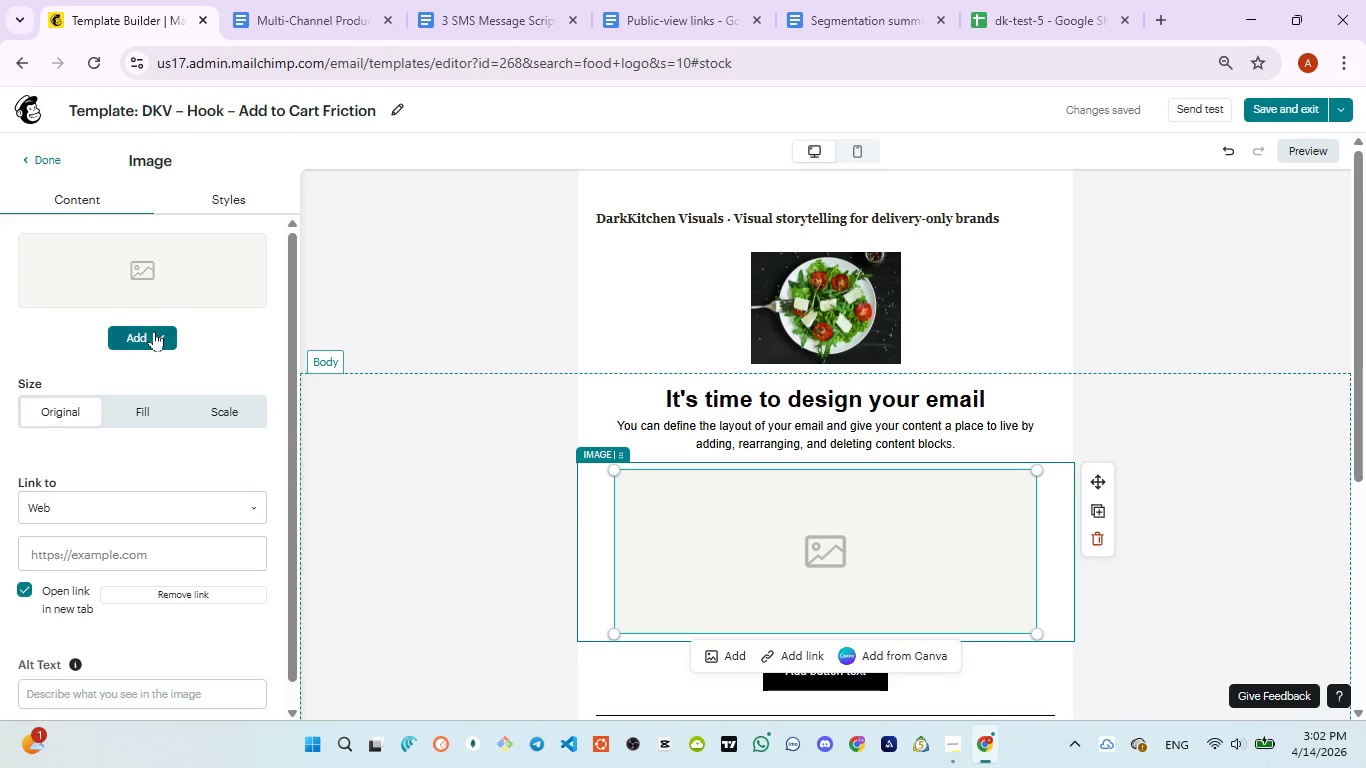 
left_click([154, 331])
 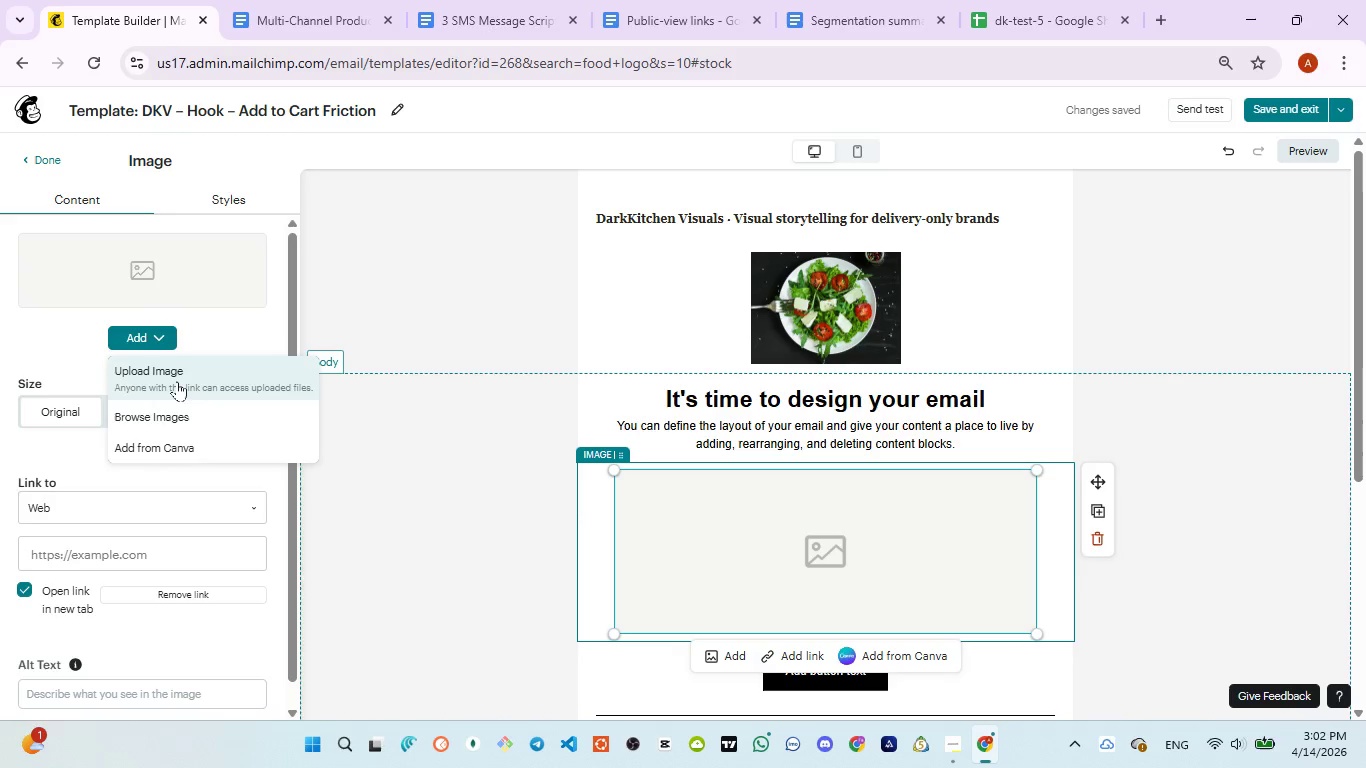 
left_click([177, 381])
 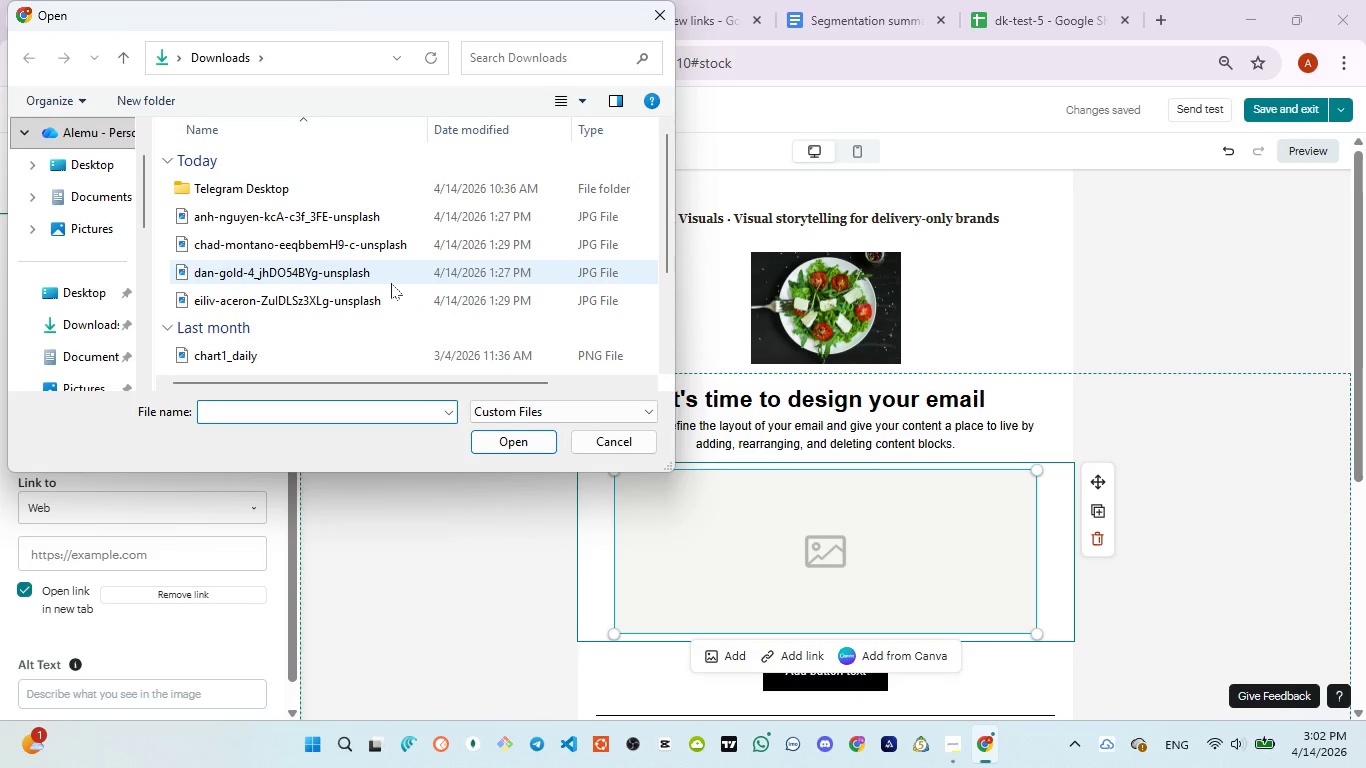 
left_click([293, 220])
 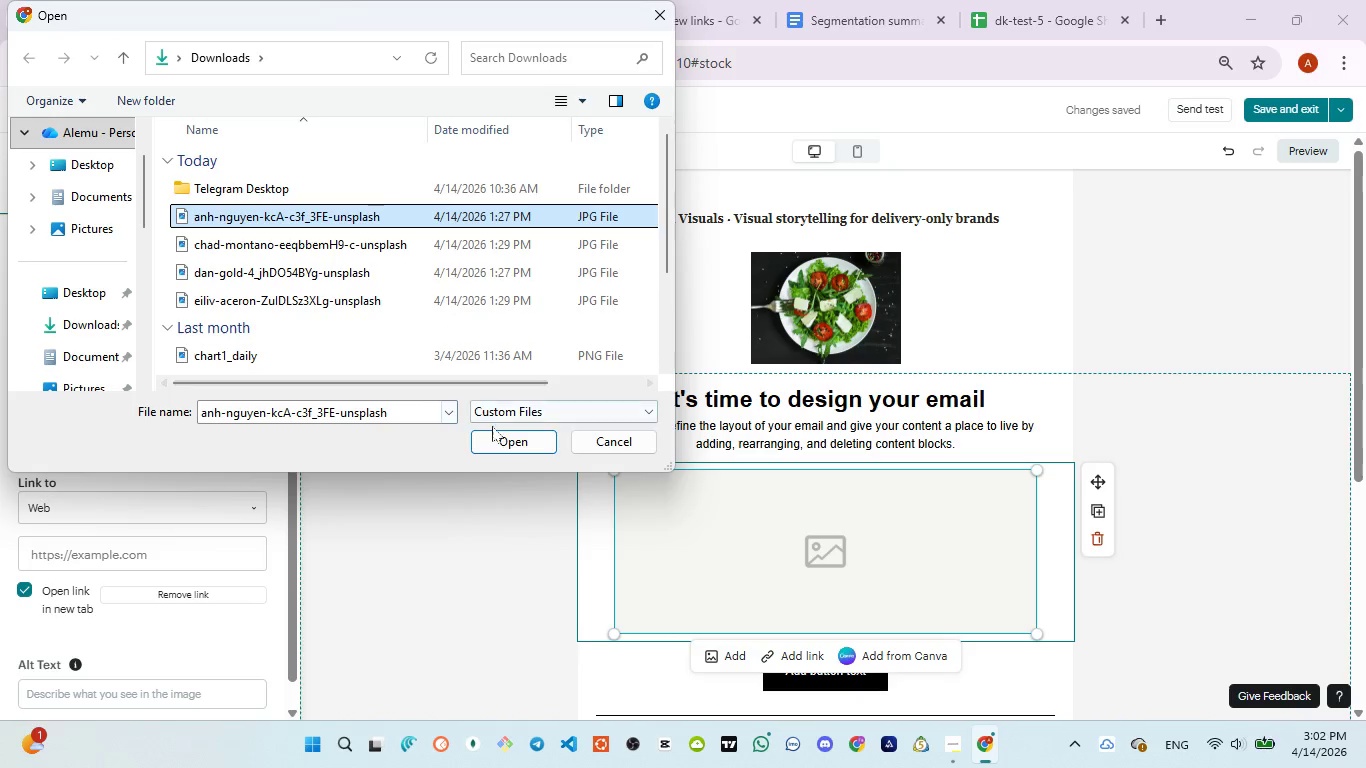 
left_click([500, 437])
 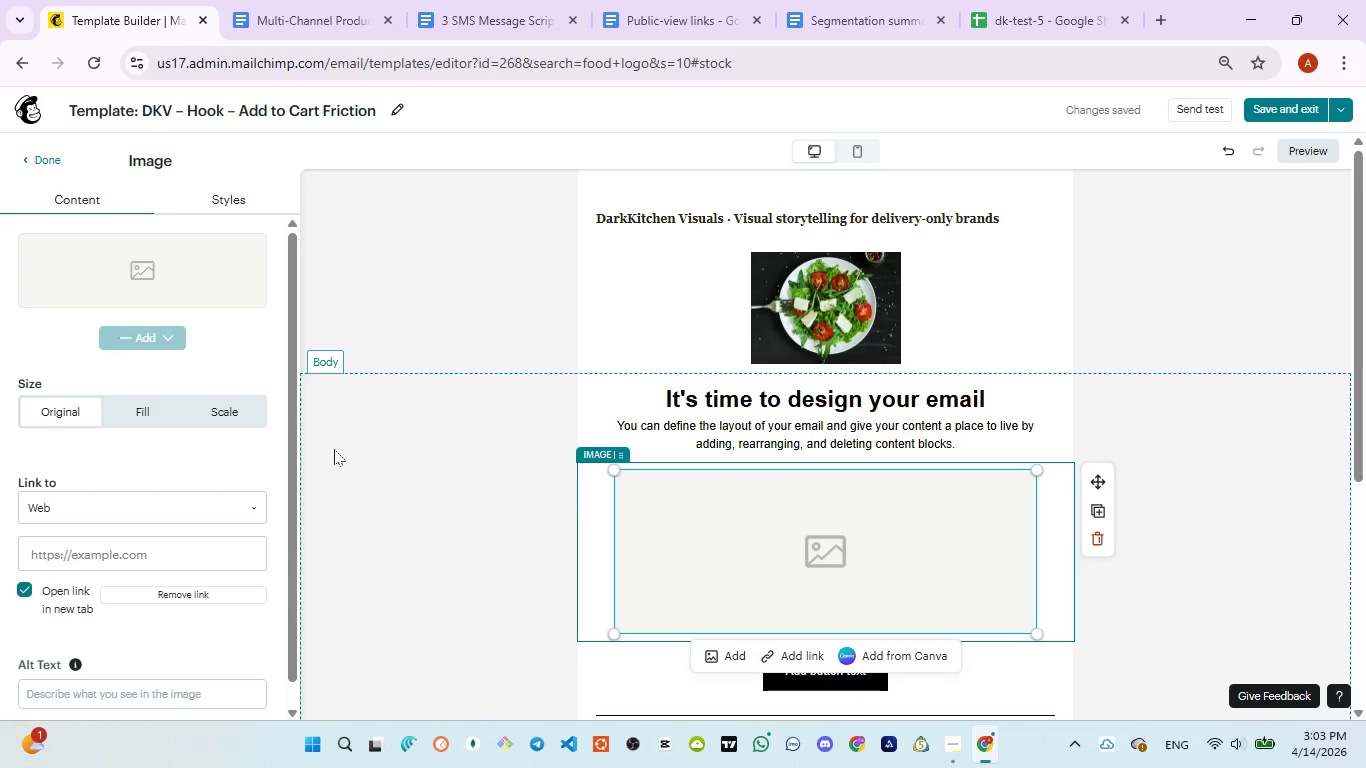 
wait(50.53)
 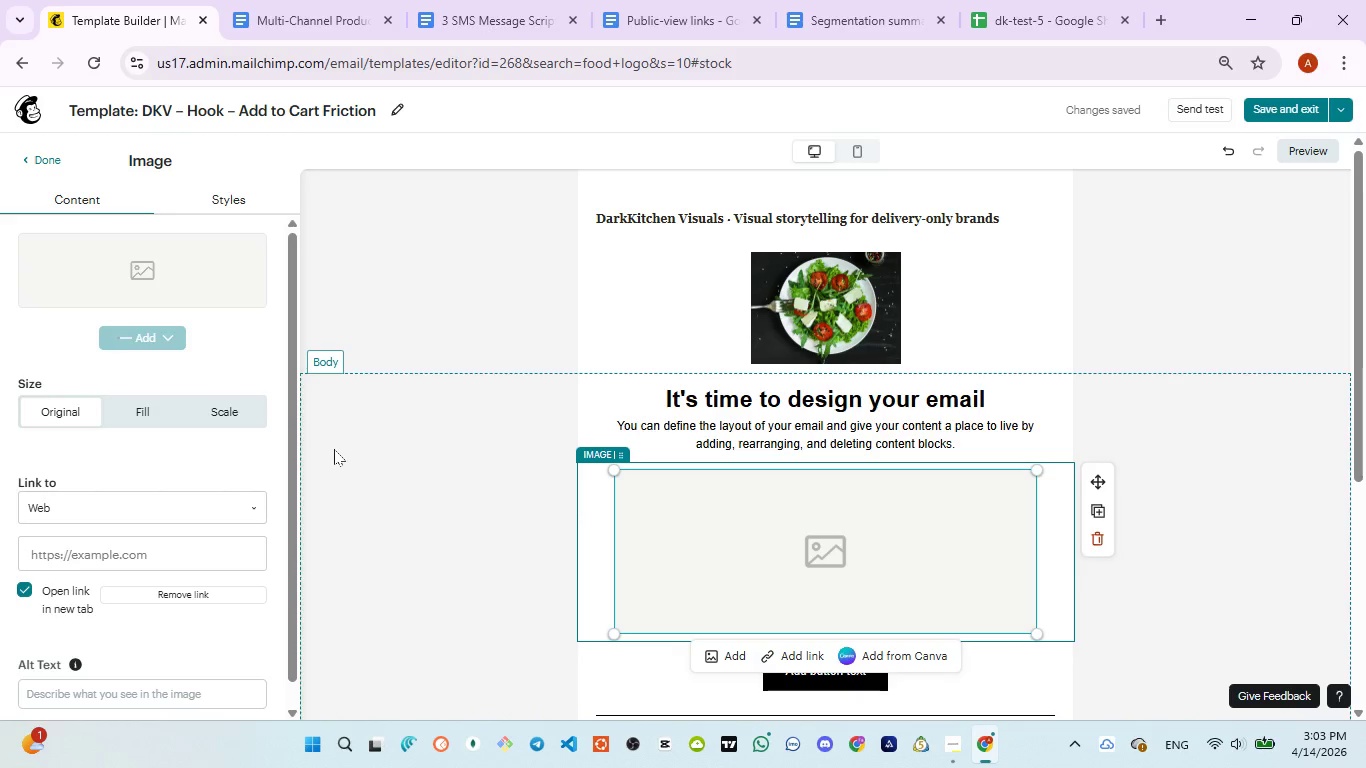 
mouse_move([196, 338])
 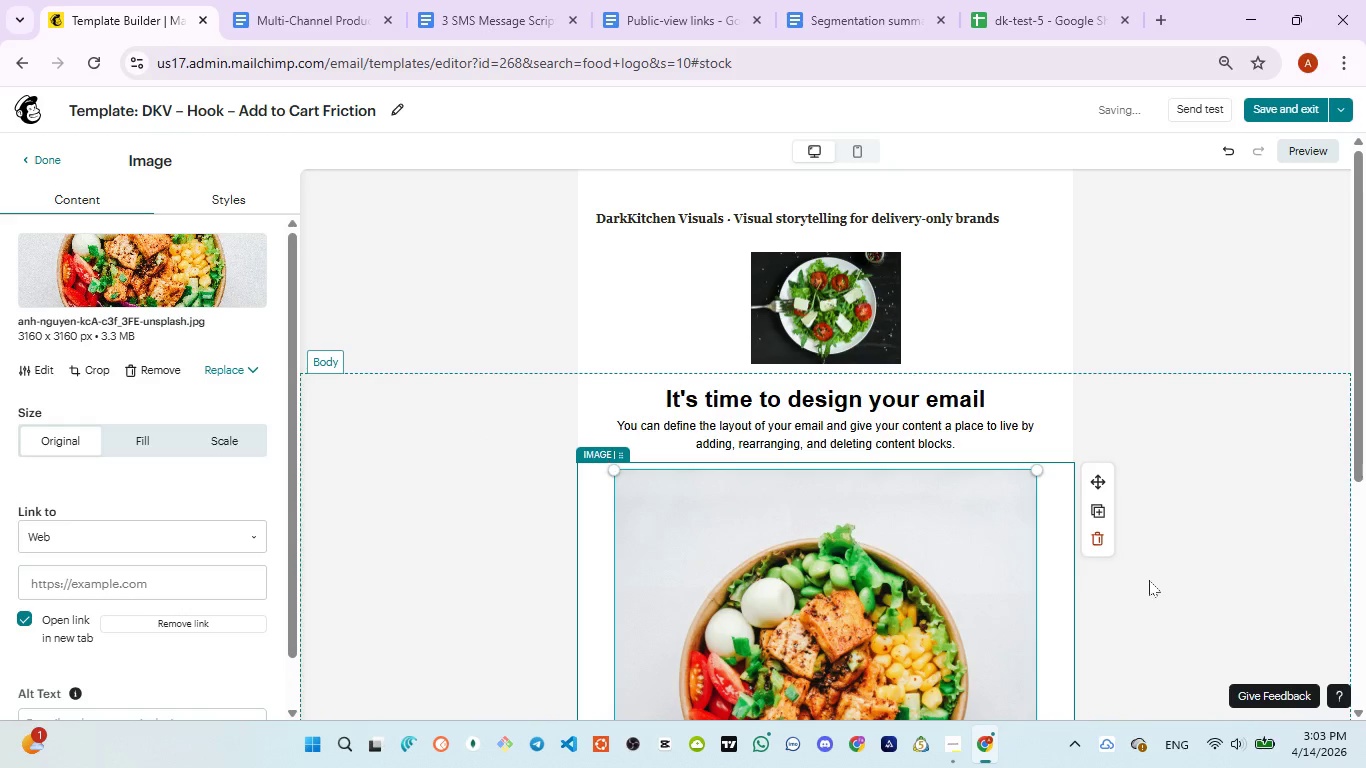 
scroll: coordinate [1249, 521], scroll_direction: down, amount: 4.0
 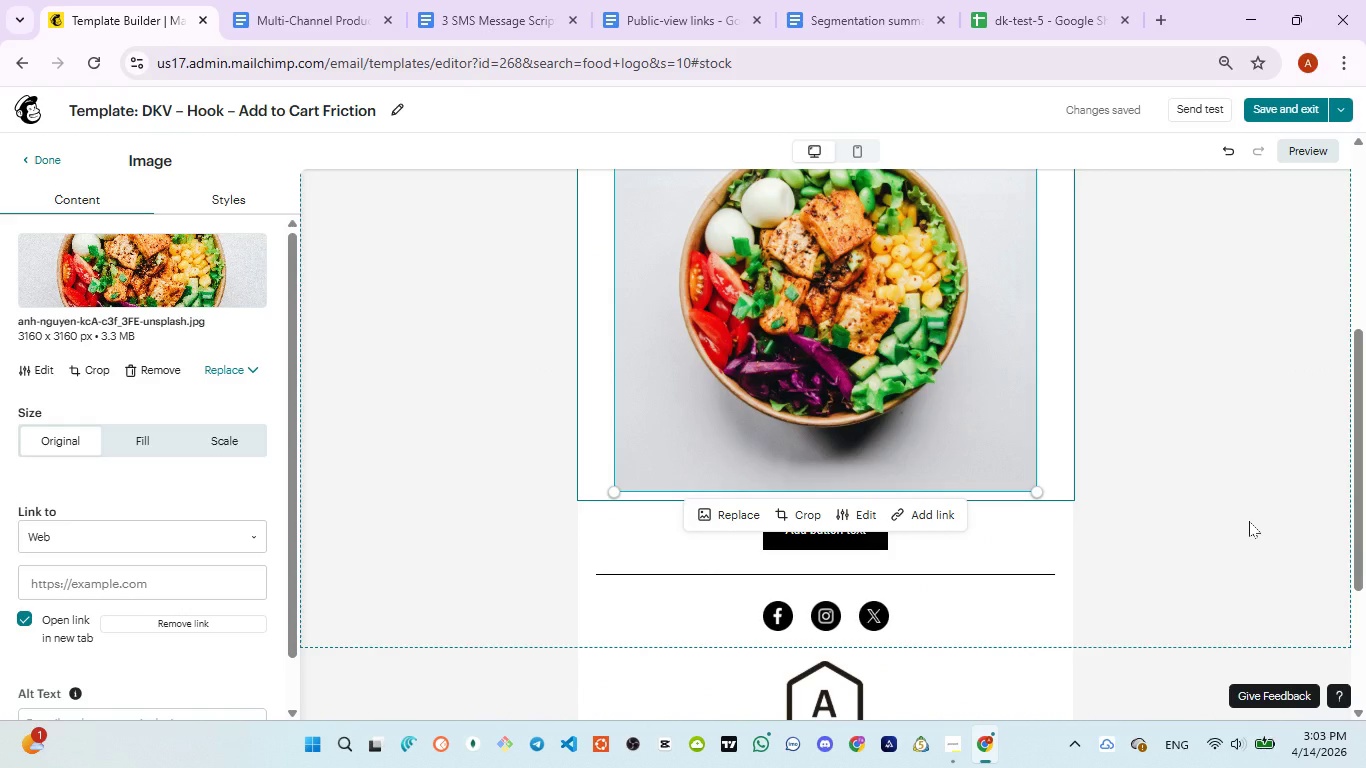 
scroll: coordinate [1095, 597], scroll_direction: up, amount: 3.0
 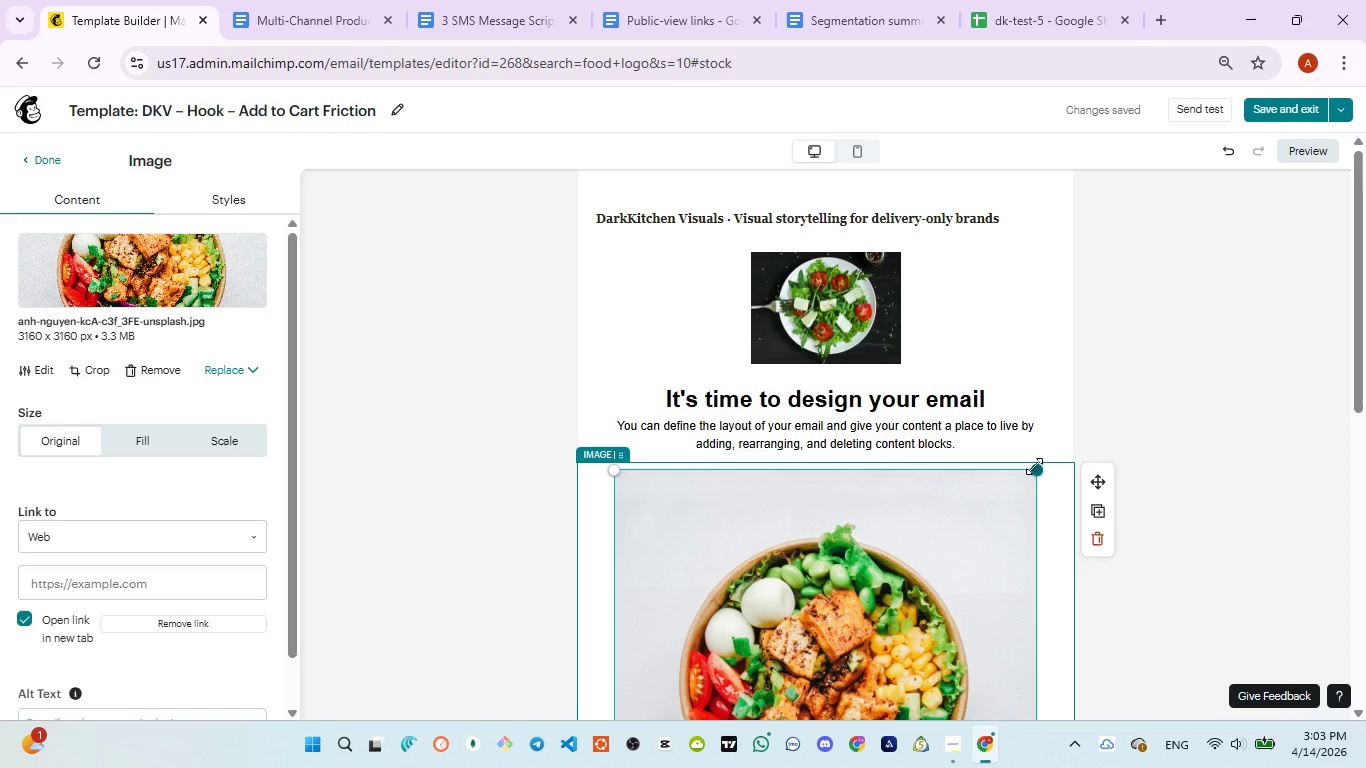 
left_click_drag(start_coordinate=[1034, 466], to_coordinate=[1032, 494])
 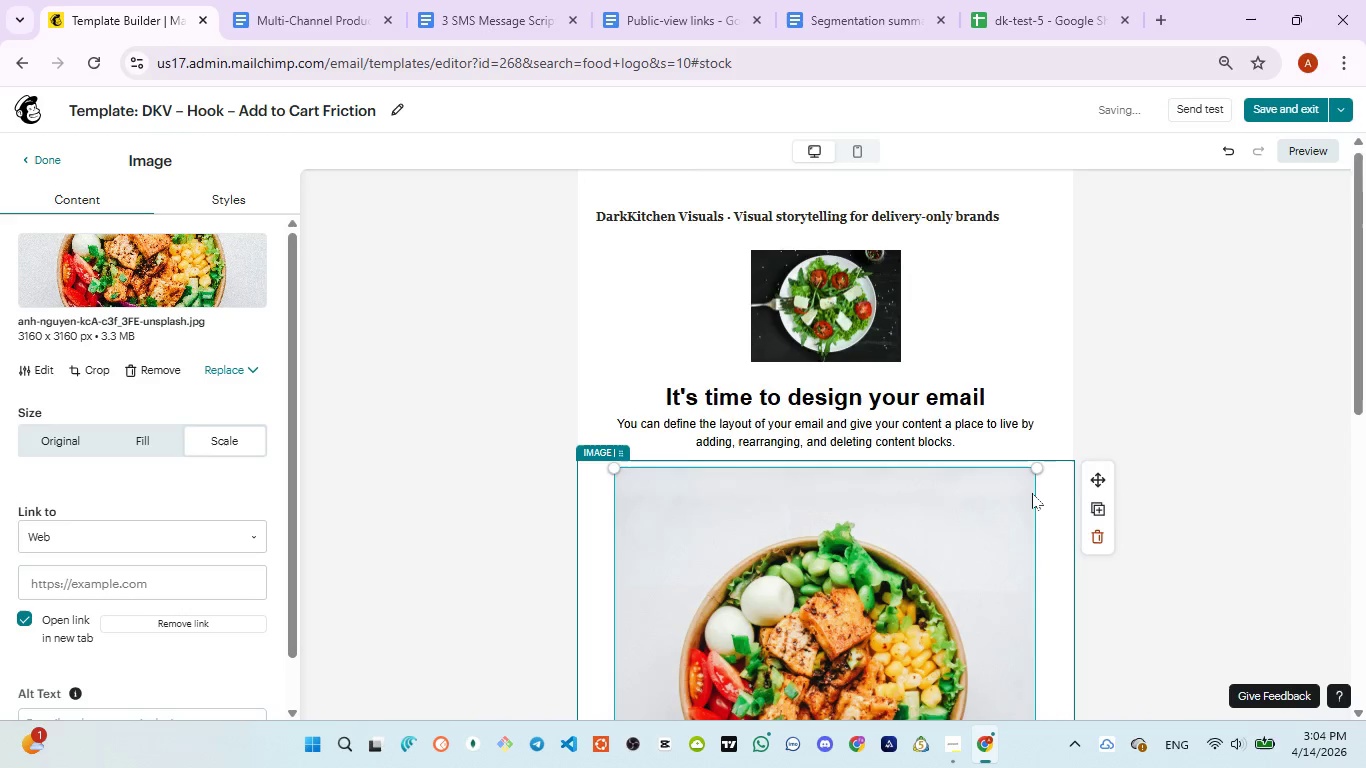 
scroll: coordinate [1032, 493], scroll_direction: down, amount: 3.0
 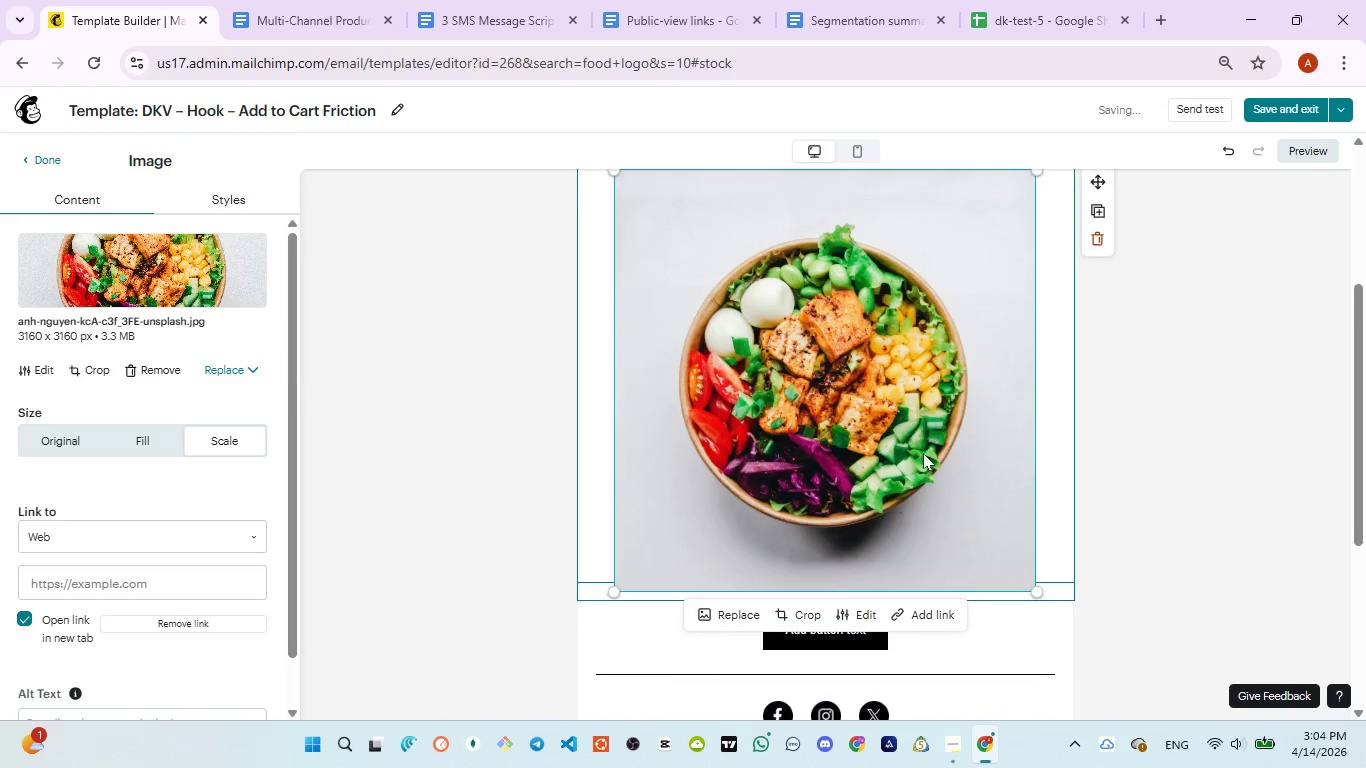 
left_click([923, 453])
 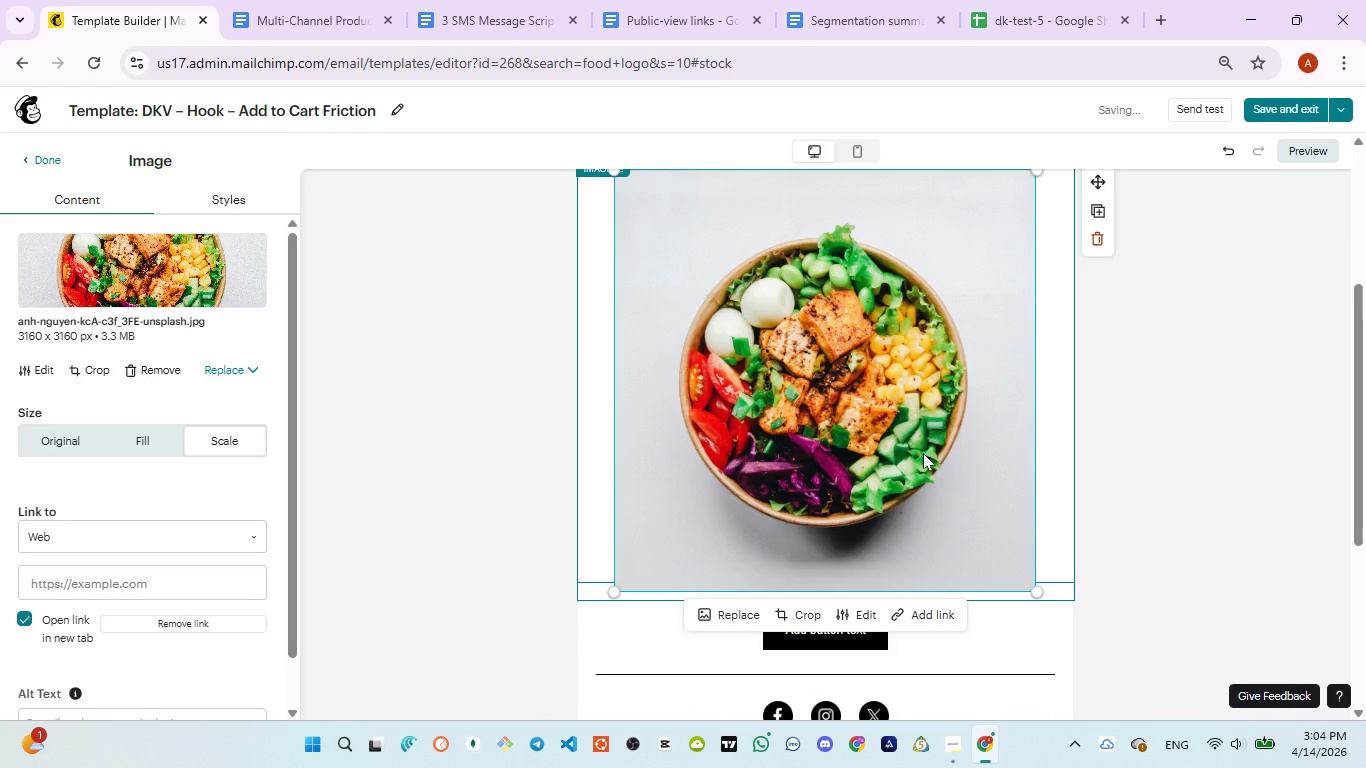 
scroll: coordinate [923, 453], scroll_direction: down, amount: 1.0
 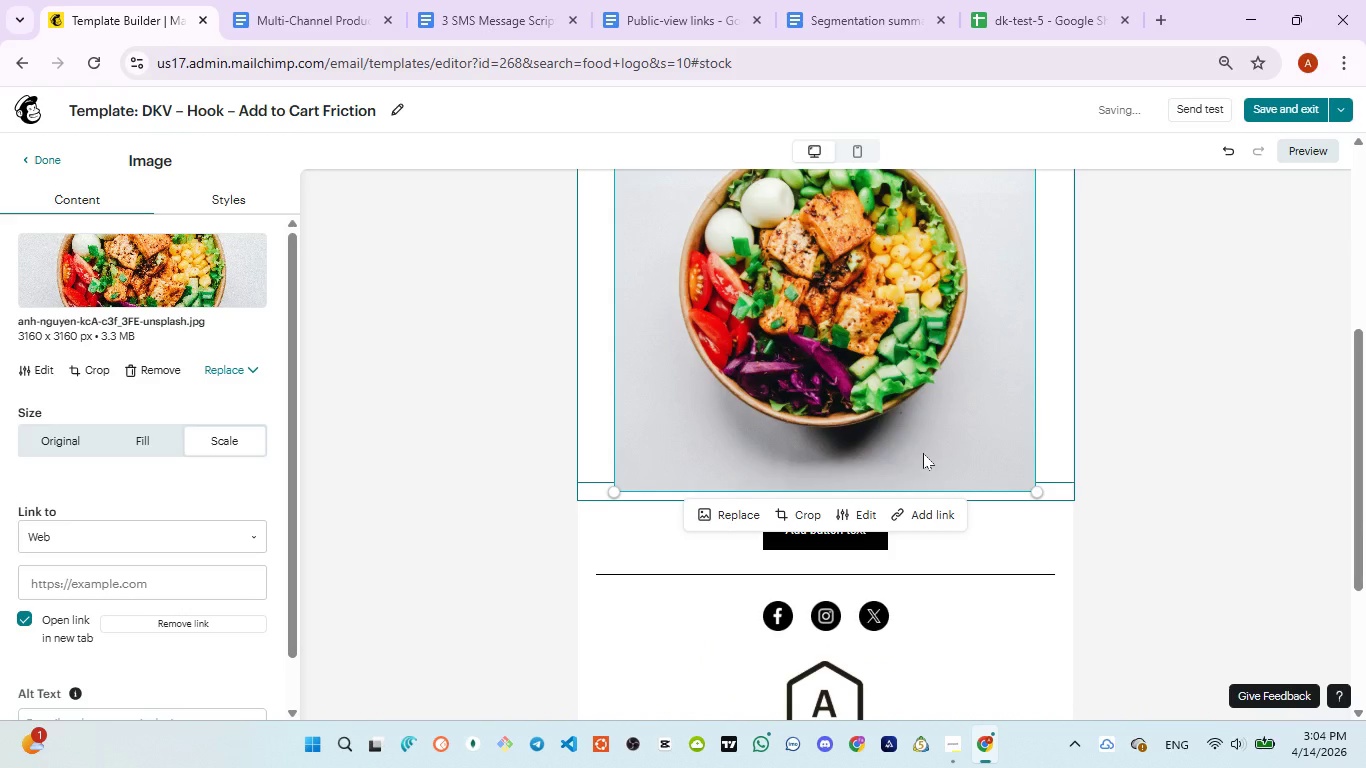 
scroll: coordinate [923, 453], scroll_direction: up, amount: 1.0
 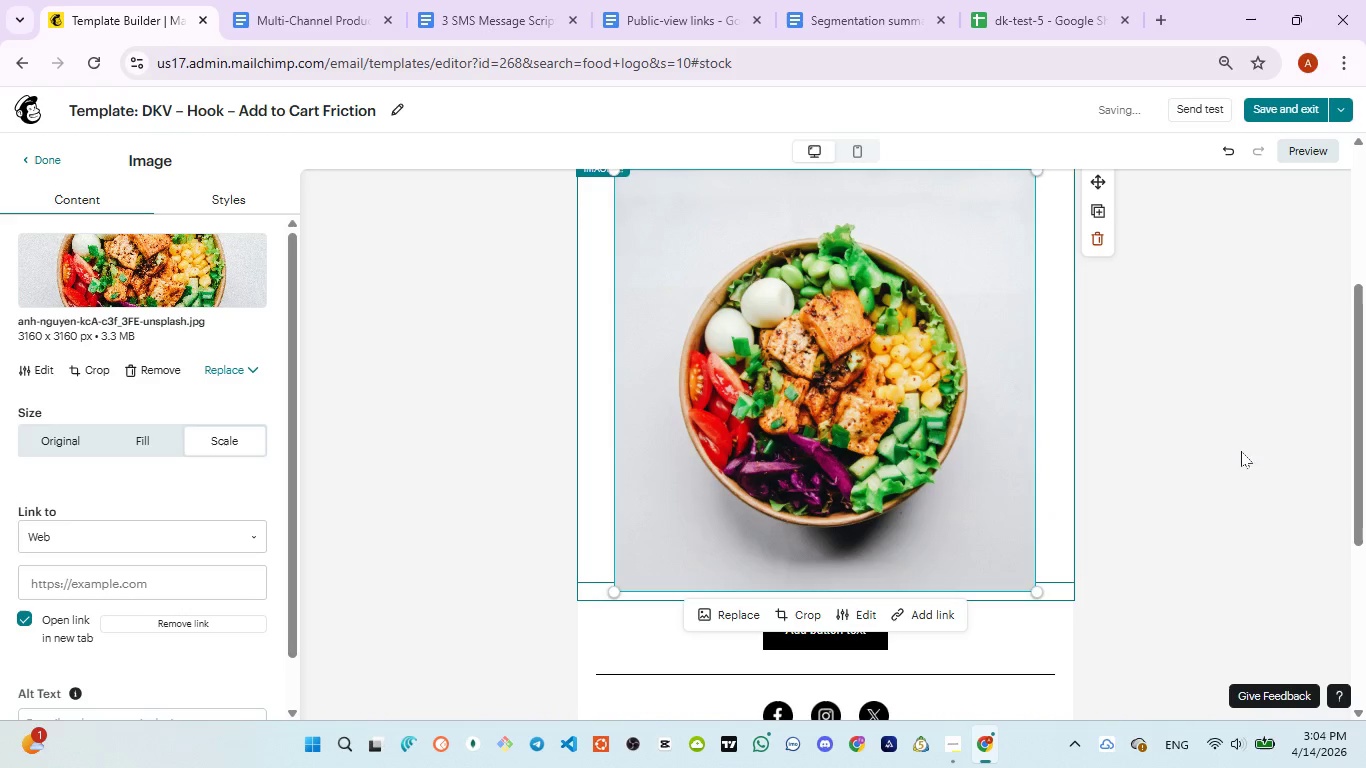 
left_click([1263, 438])
 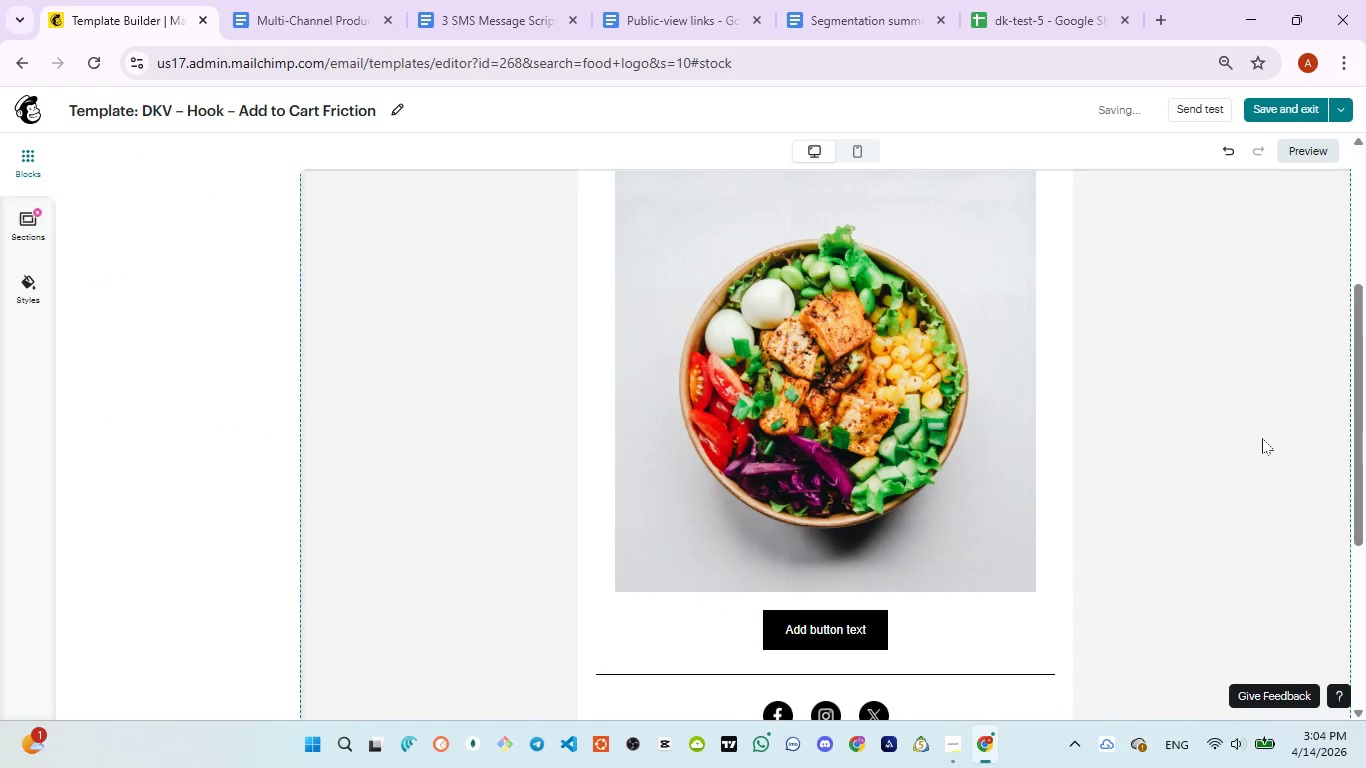 
scroll: coordinate [1261, 437], scroll_direction: up, amount: 11.0
 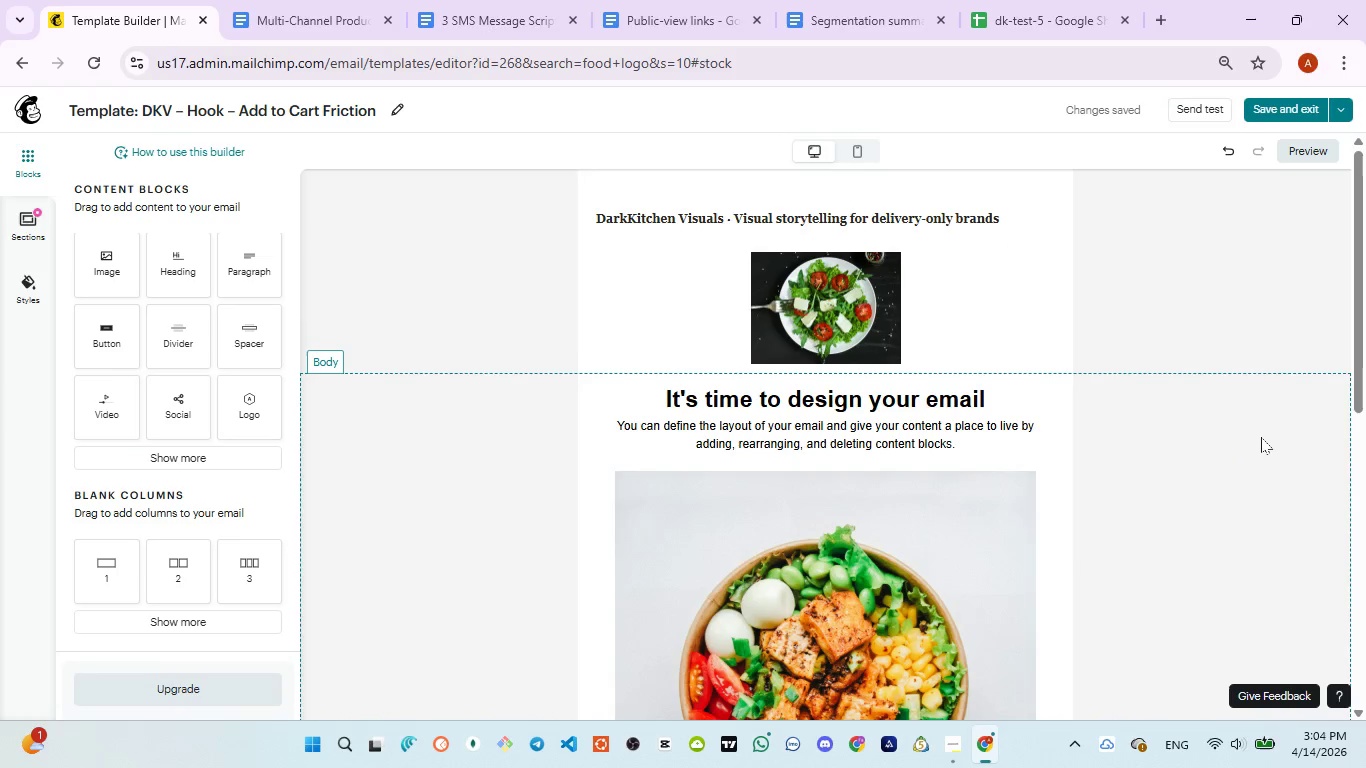 
scroll: coordinate [1259, 449], scroll_direction: down, amount: 6.0
 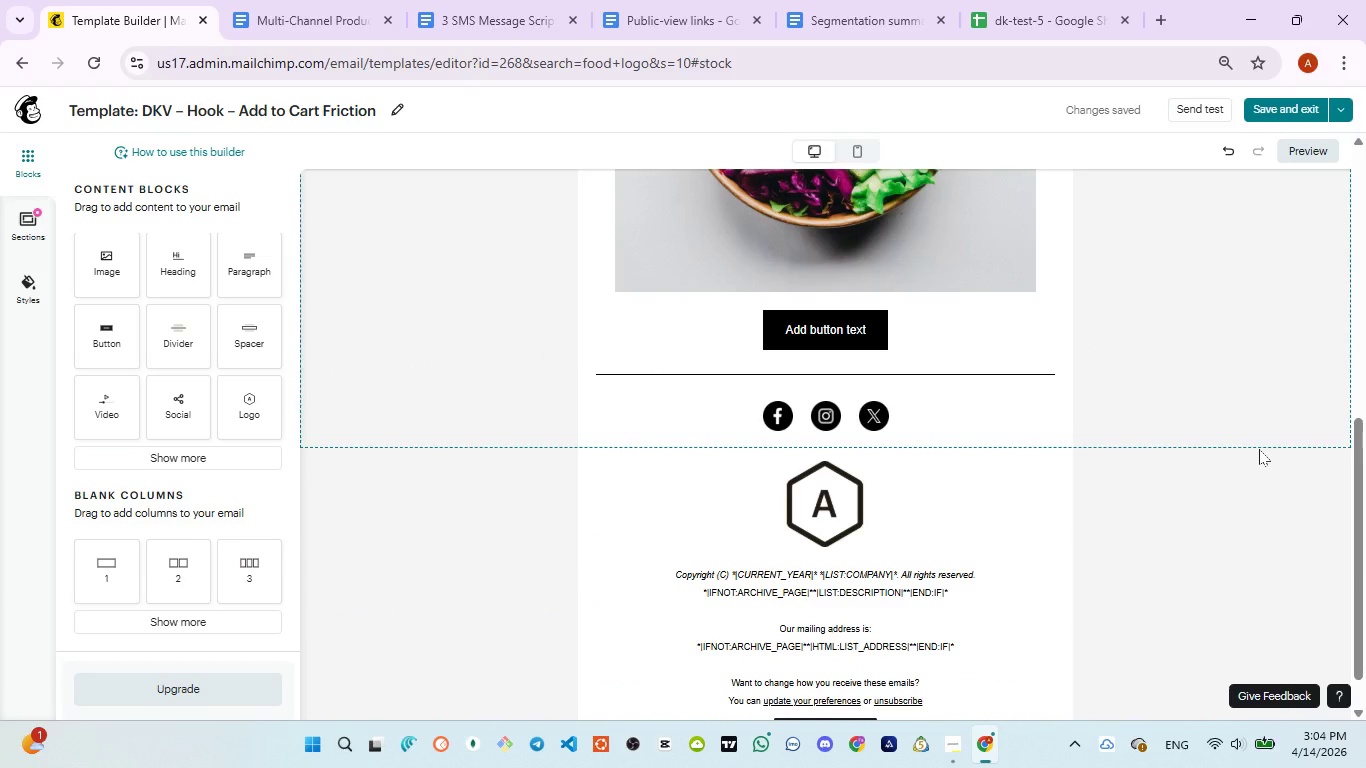 
scroll: coordinate [1196, 429], scroll_direction: up, amount: 1.0
 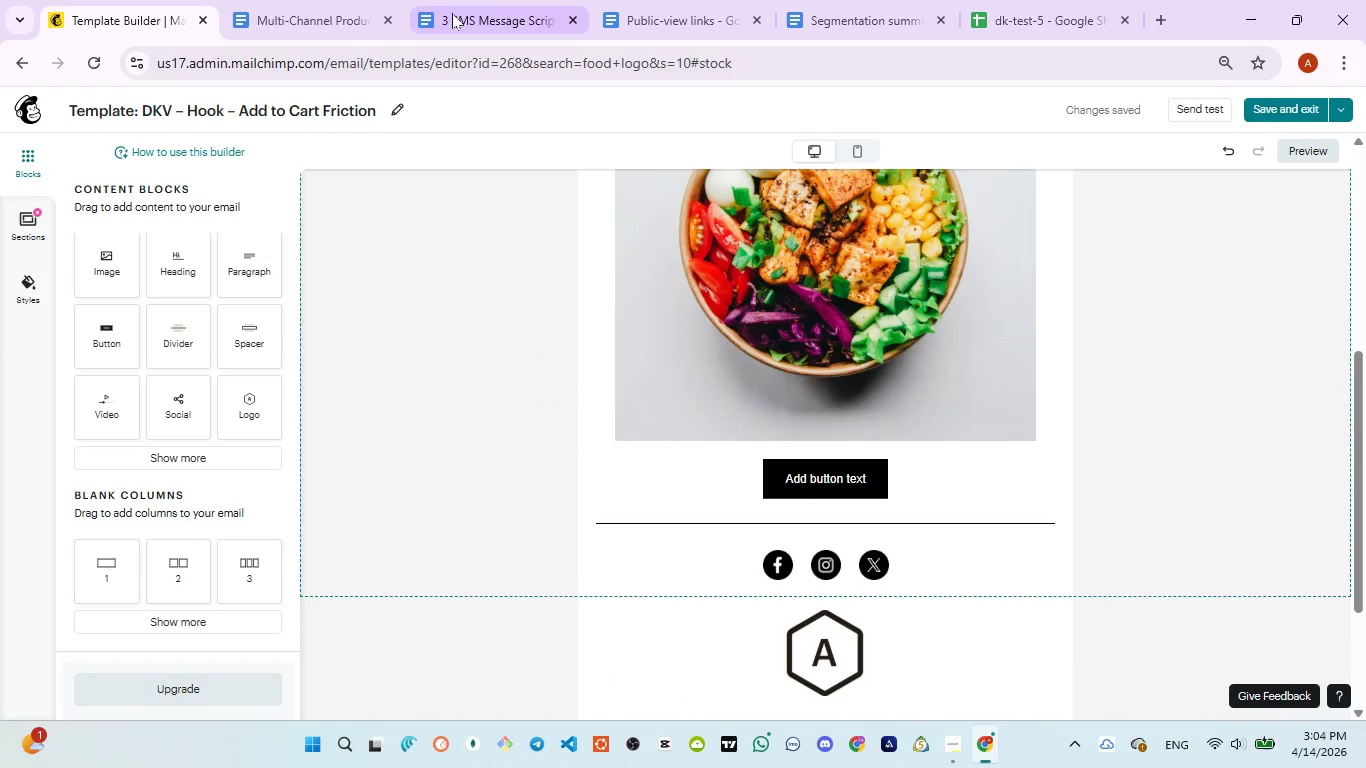 
left_click([453, 11])
 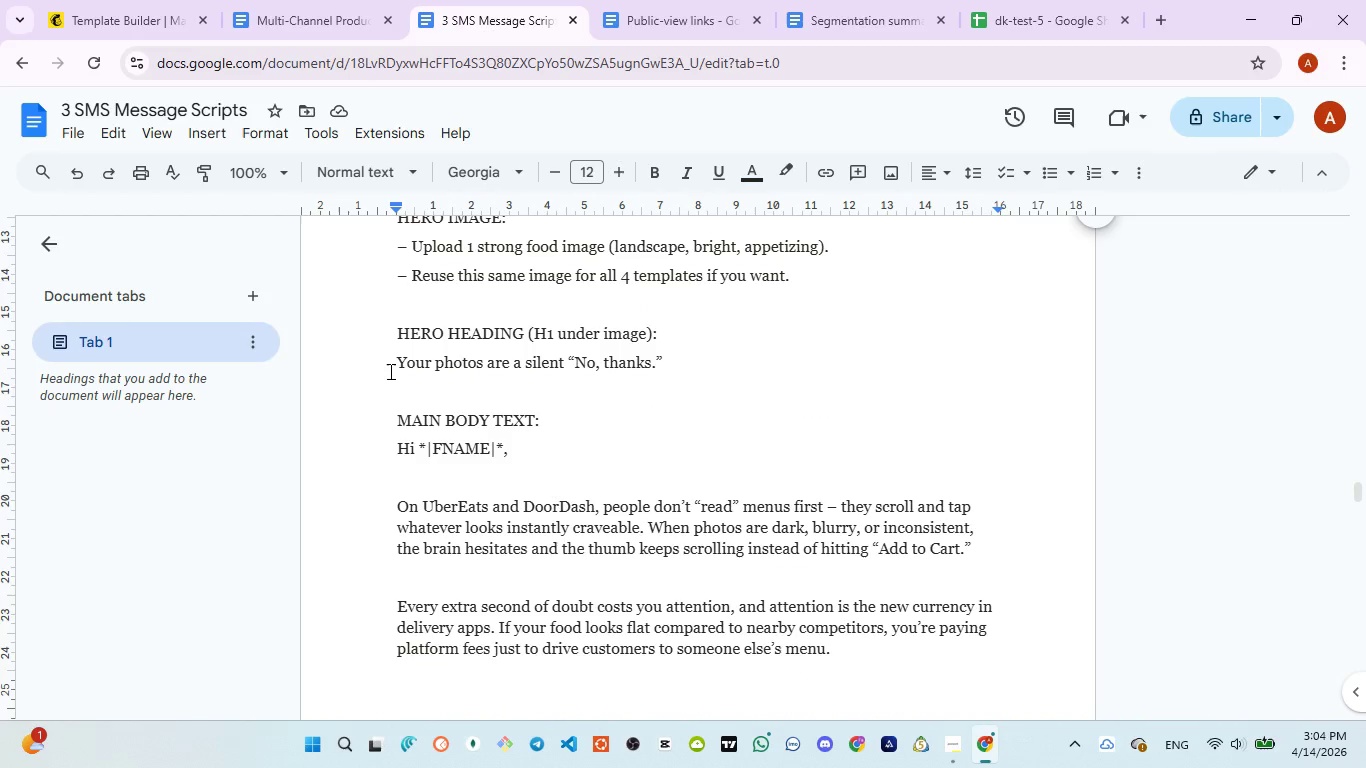 
wait(6.06)
 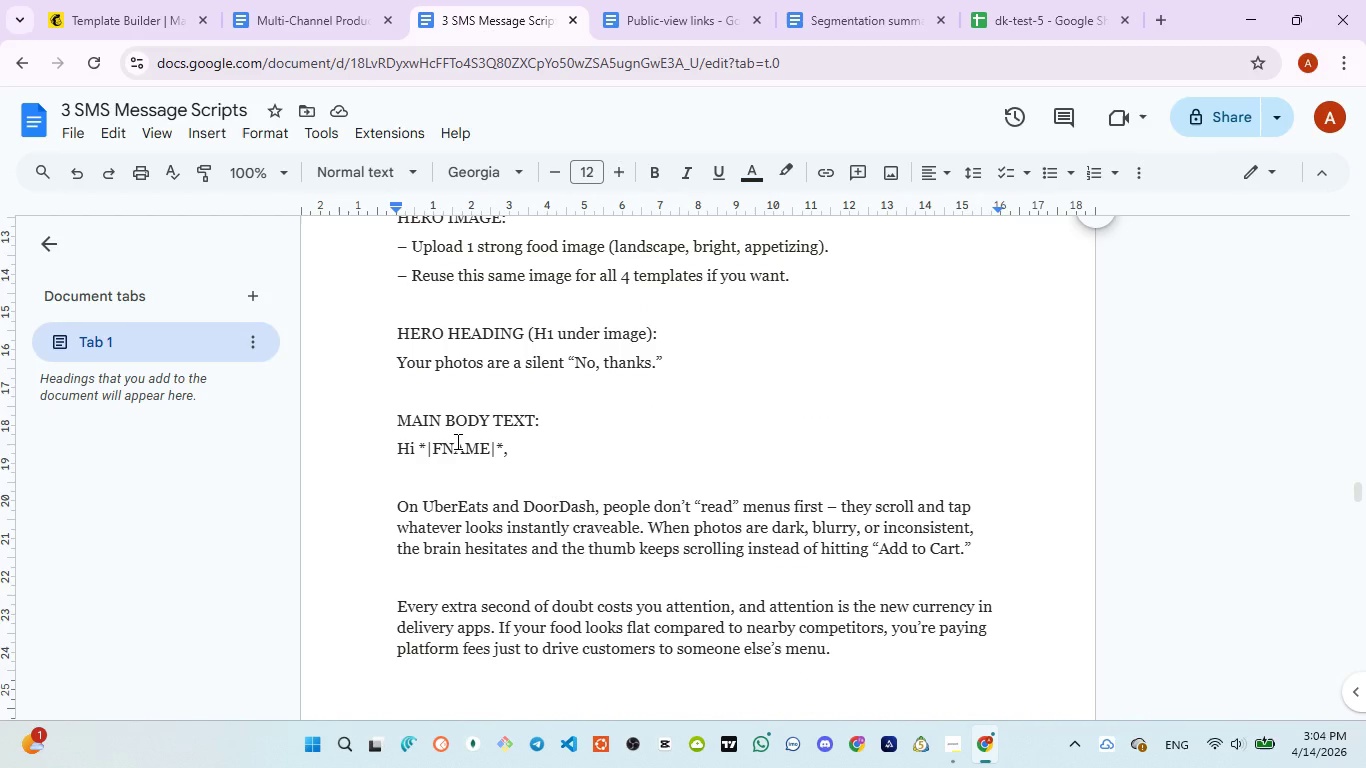 
left_click_drag(start_coordinate=[389, 360], to_coordinate=[670, 354])
 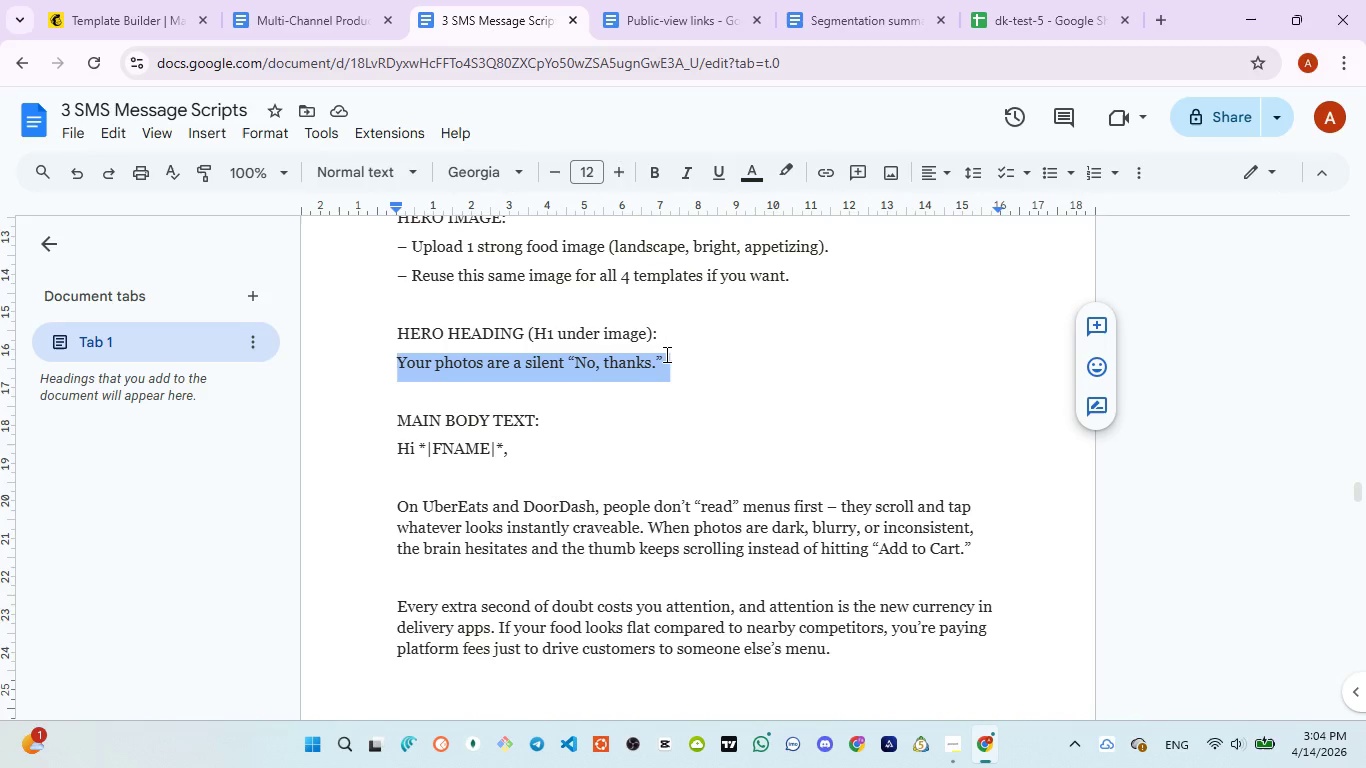 
hold_key(key=ControlLeft, duration=1.39)
 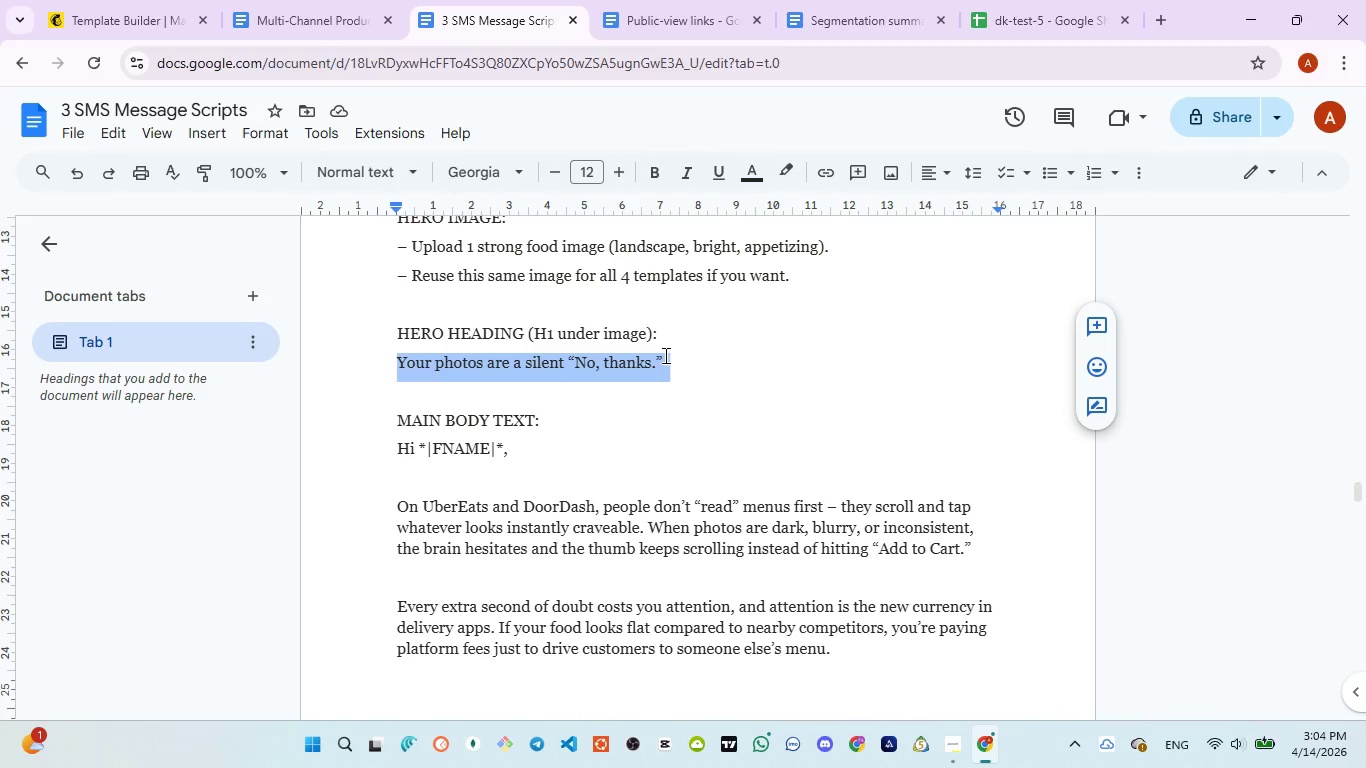 
hold_key(key=C, duration=0.5)
 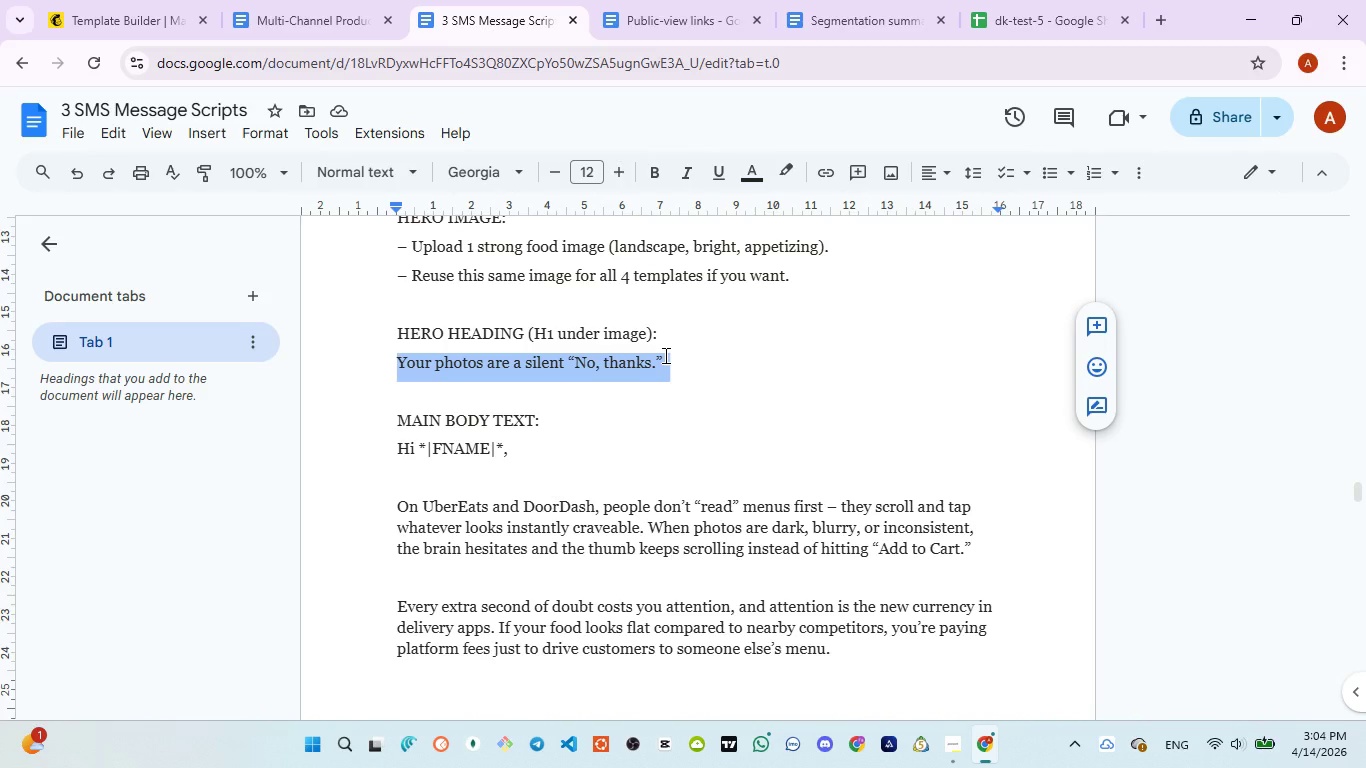 
key(Control+C)
 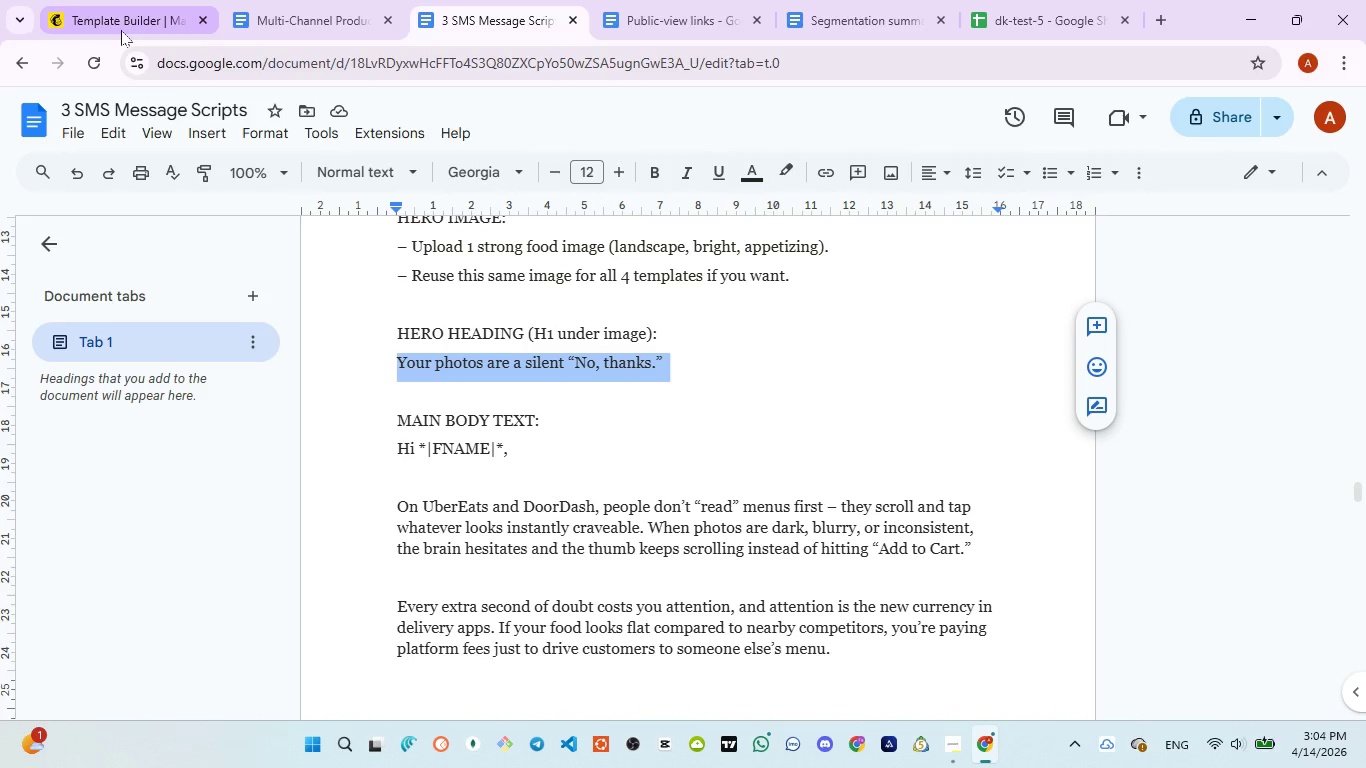 
left_click([121, 30])
 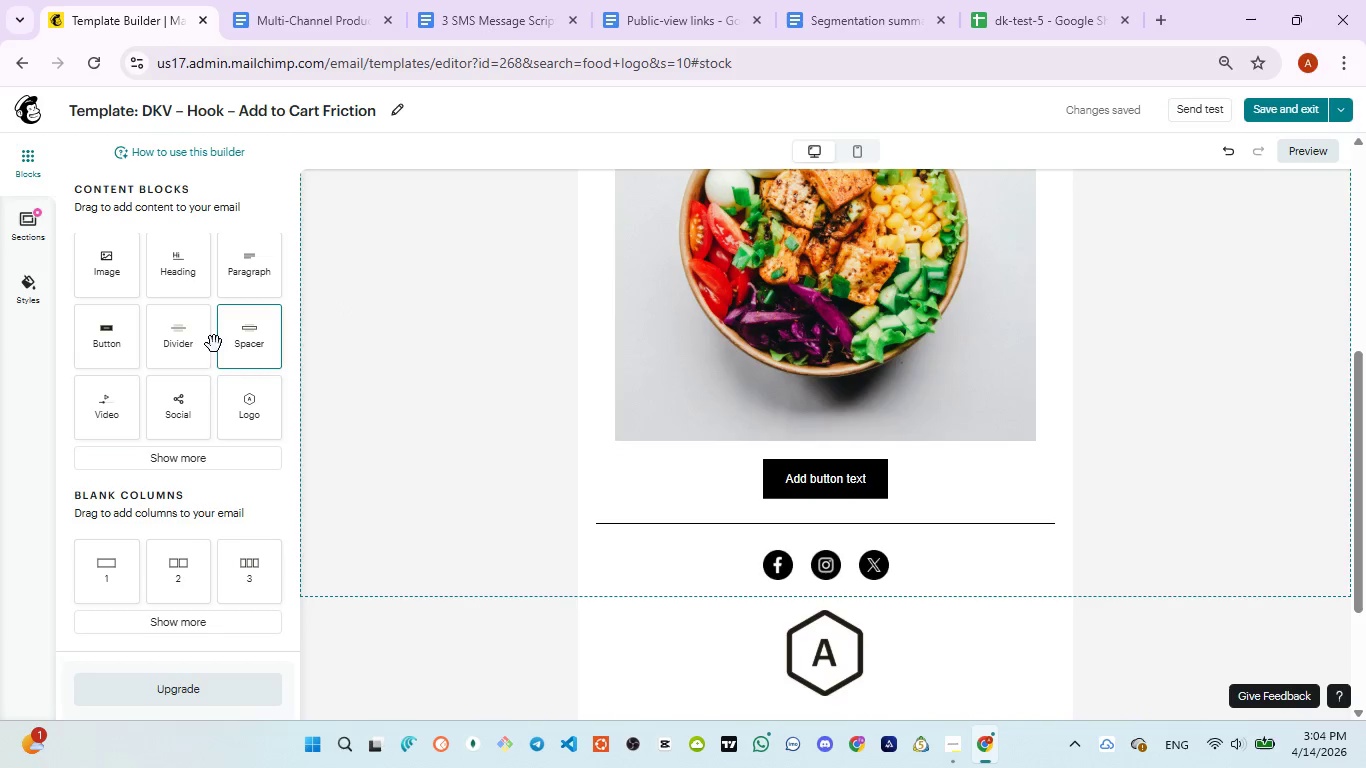 
left_click_drag(start_coordinate=[188, 280], to_coordinate=[811, 448])
 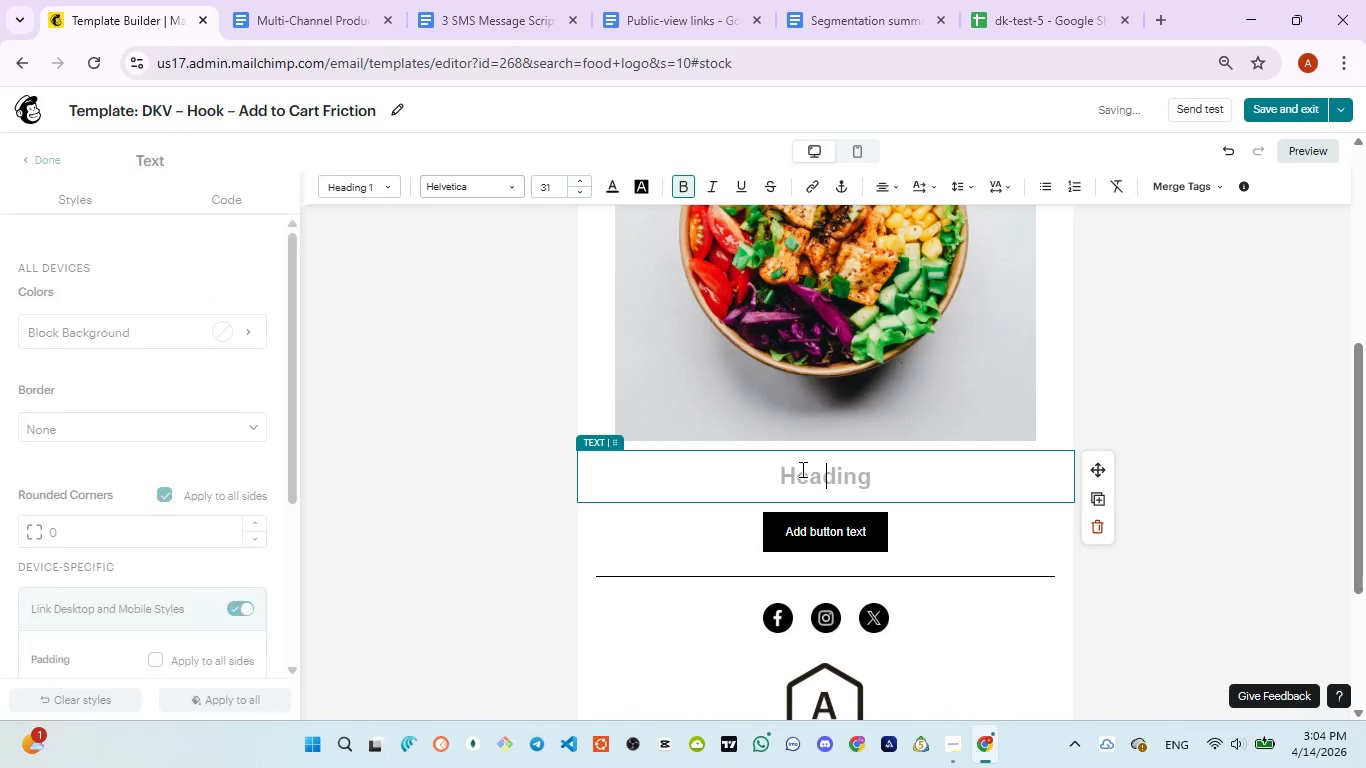 
key(Control+V)
 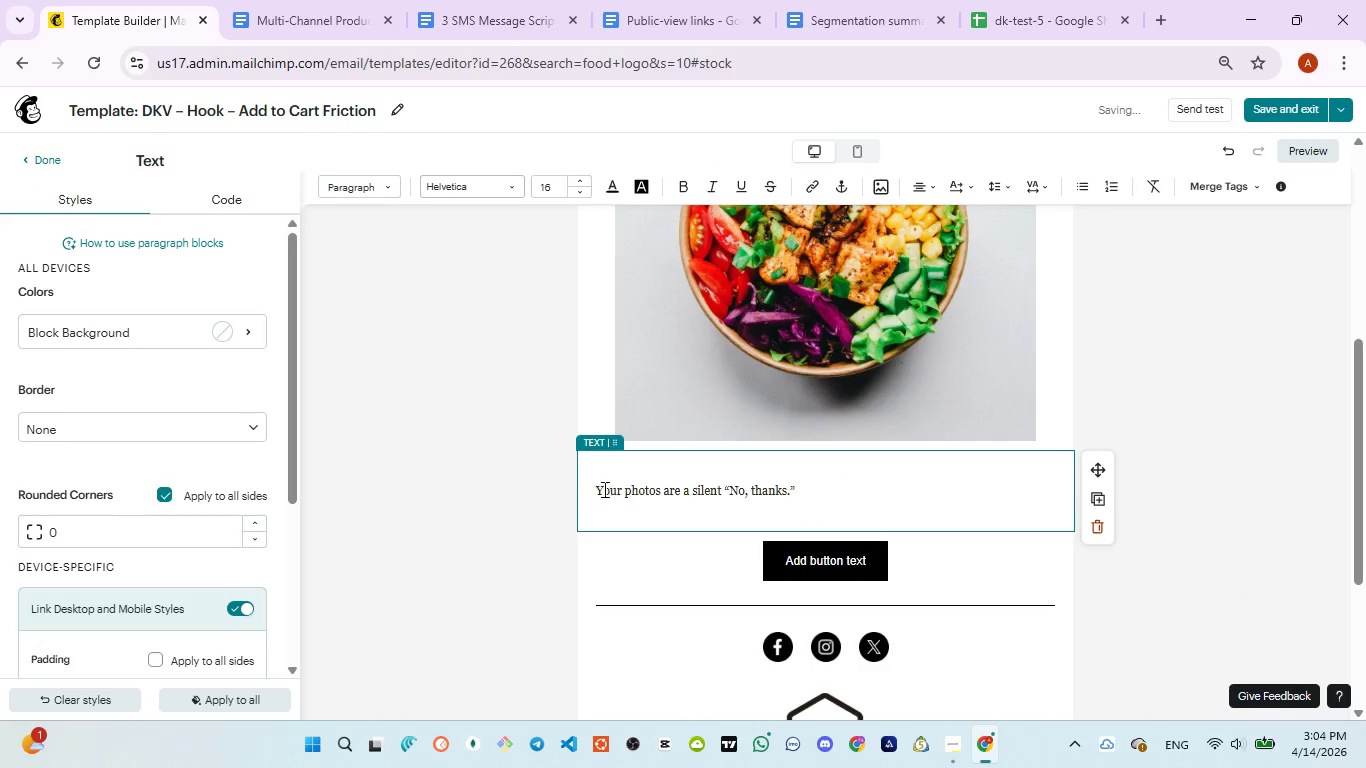 
left_click_drag(start_coordinate=[590, 489], to_coordinate=[673, 485])
 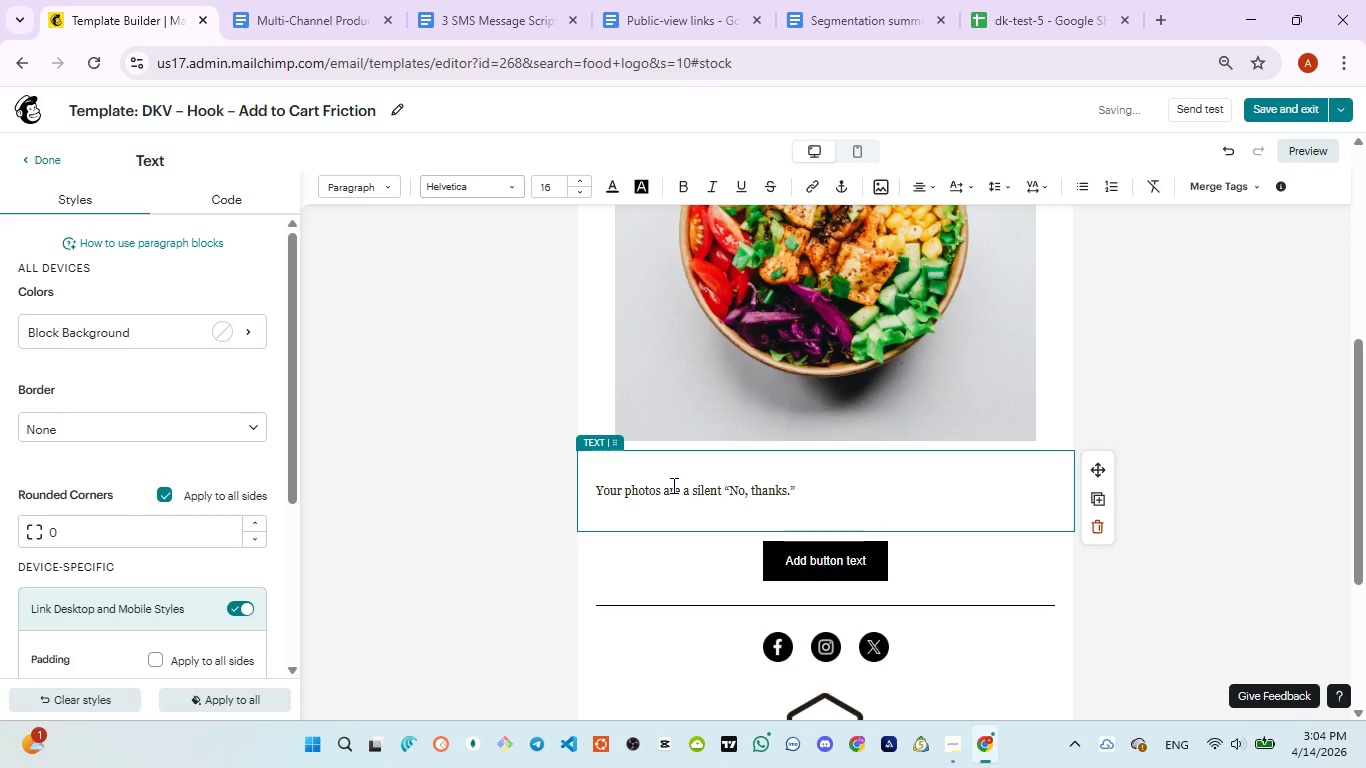 
key(Backspace)
 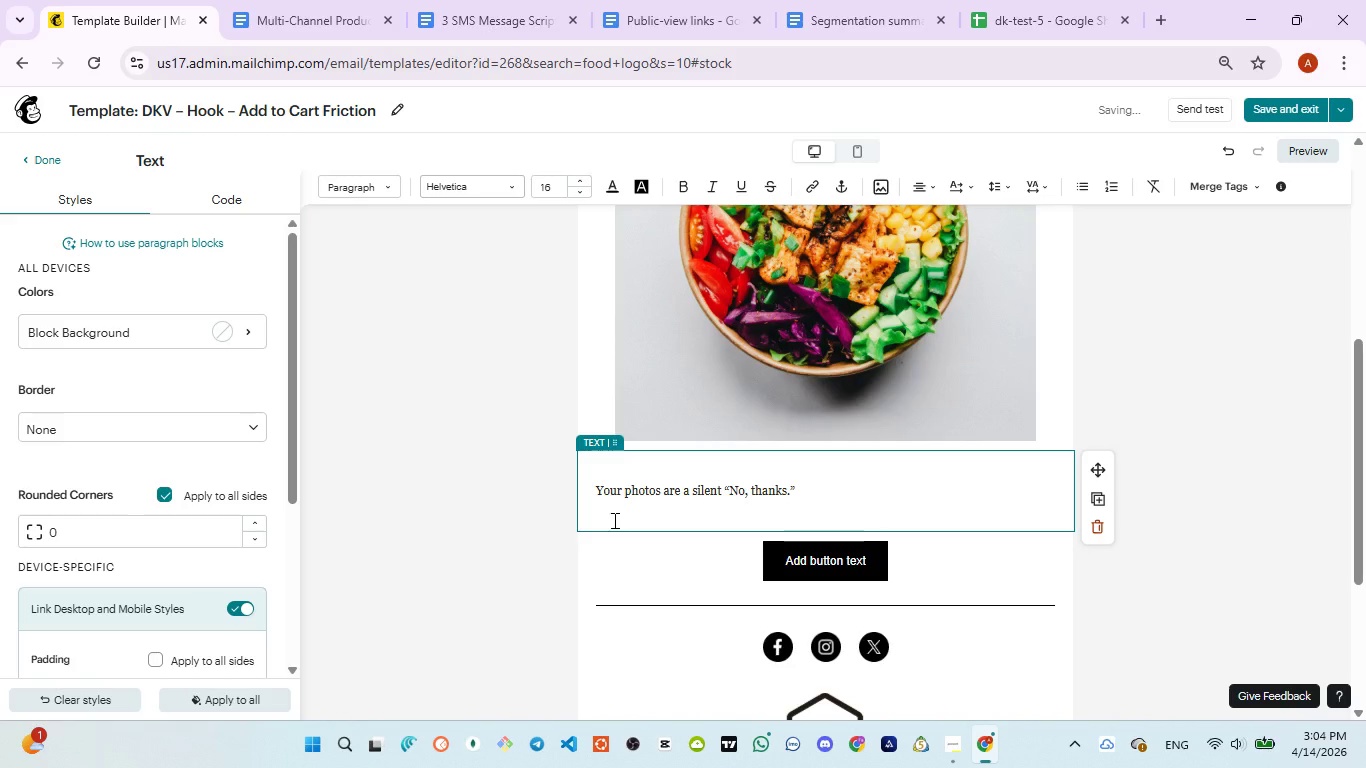 
key(Backspace)
 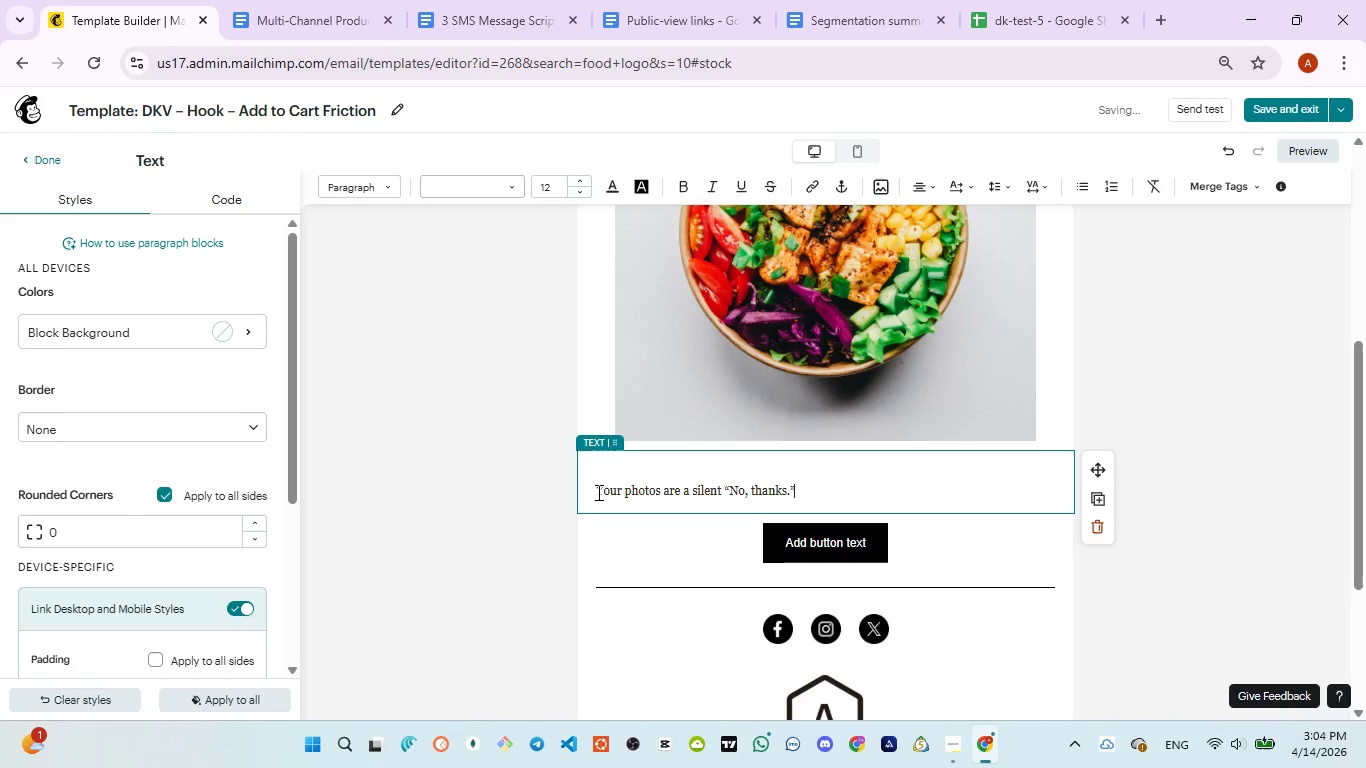 
left_click([597, 491])
 